 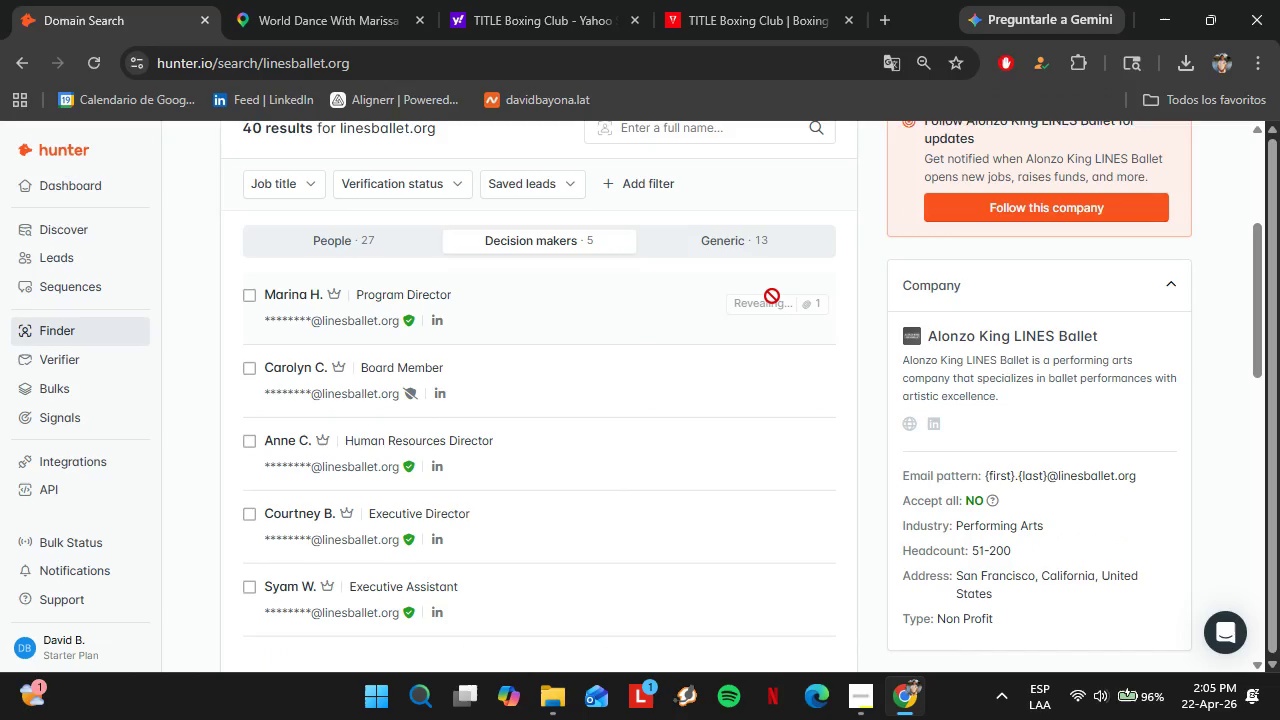 
left_click([796, 295])
 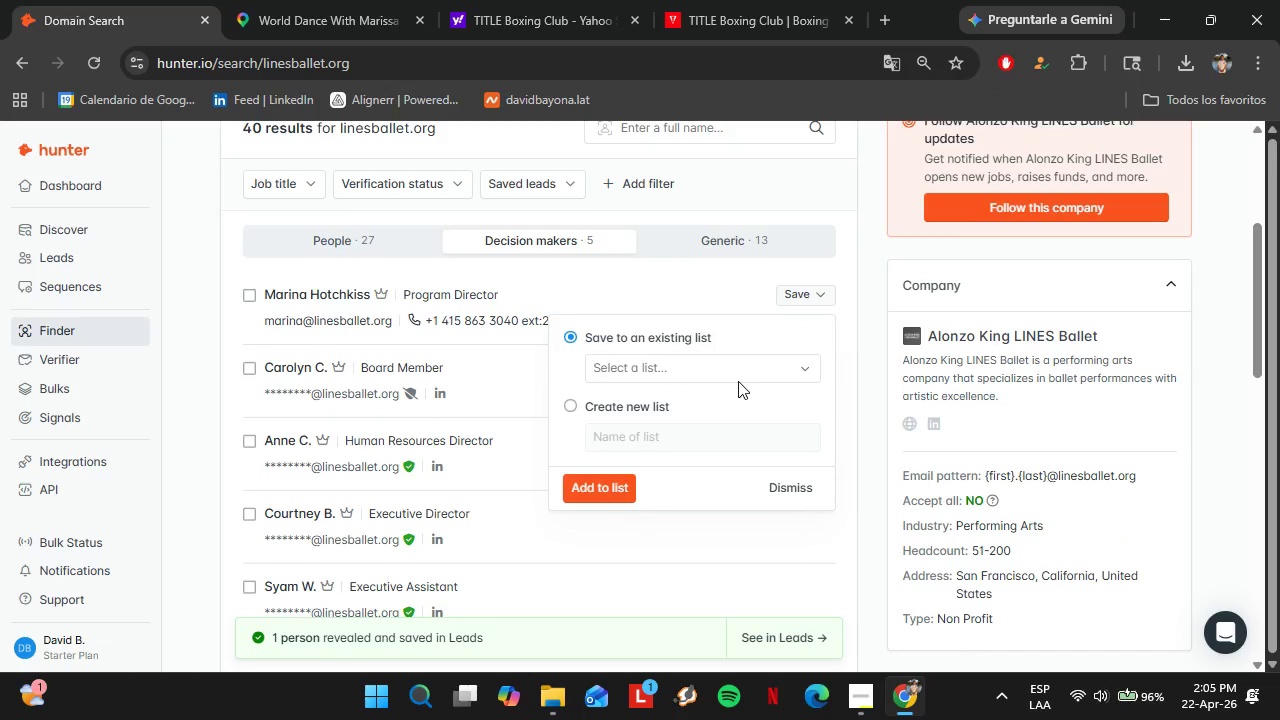 
left_click([737, 381])
 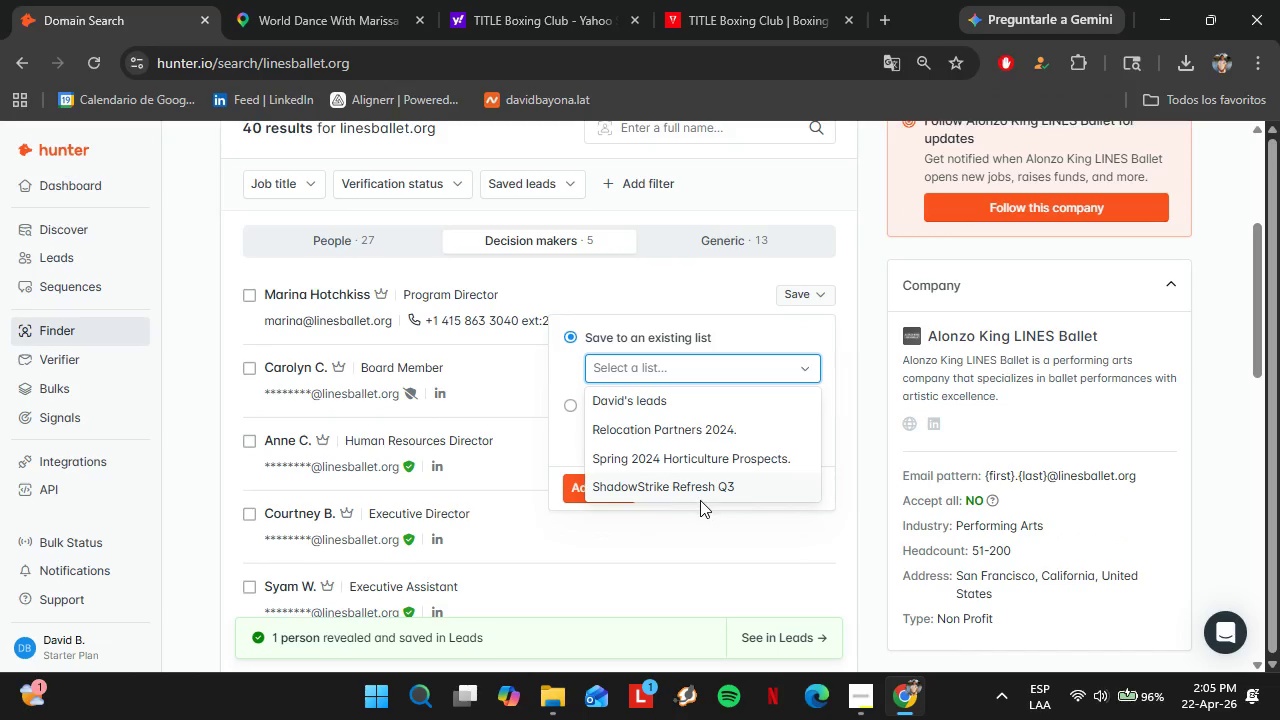 
left_click([684, 489])
 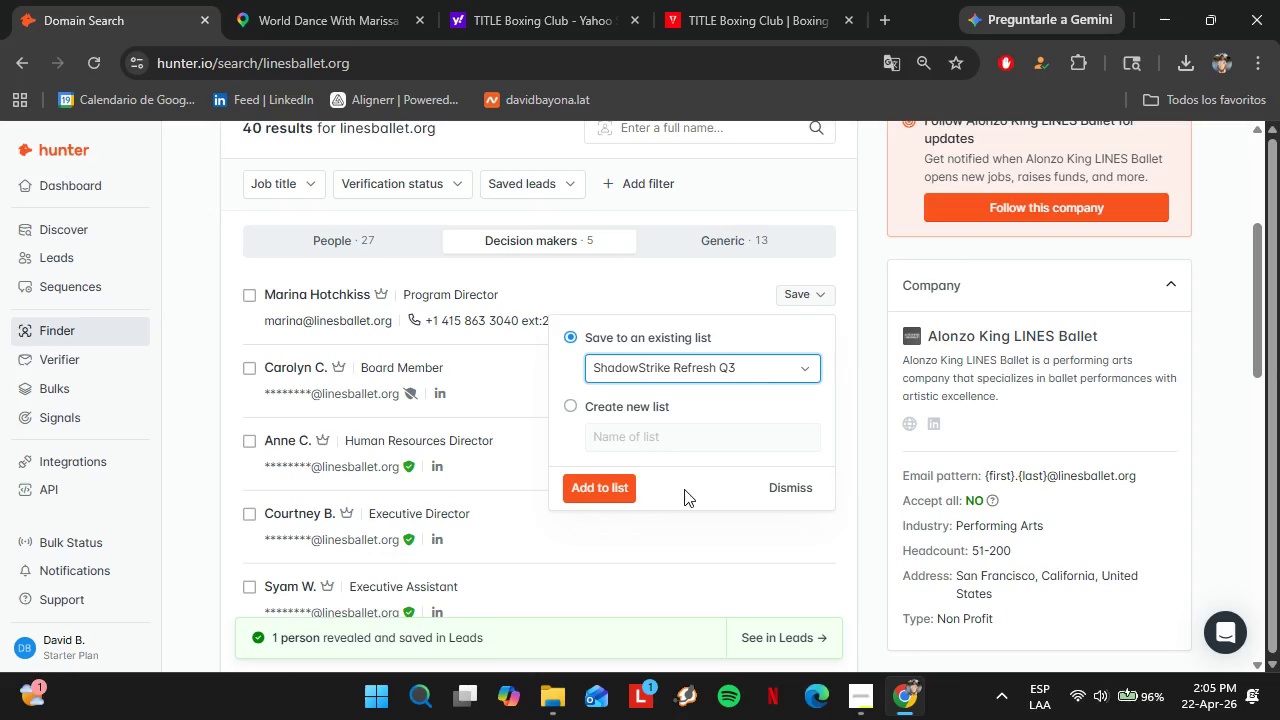 
left_click([579, 485])
 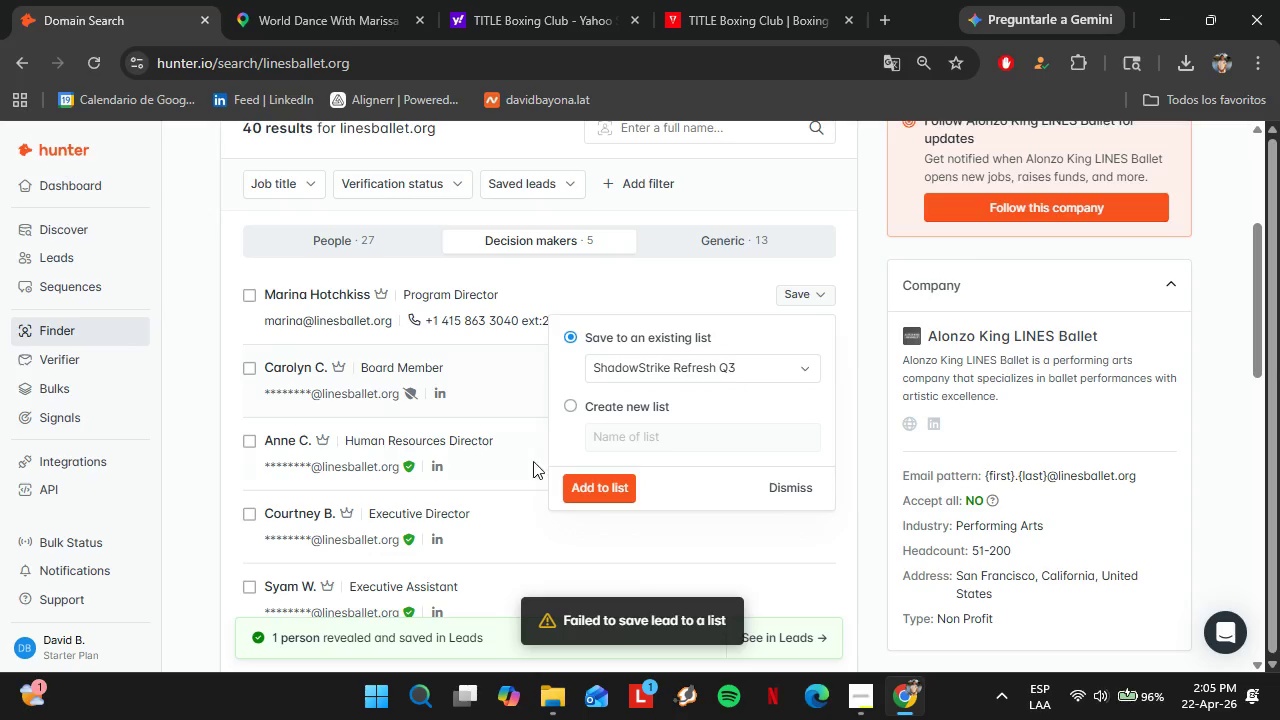 
left_click([575, 495])
 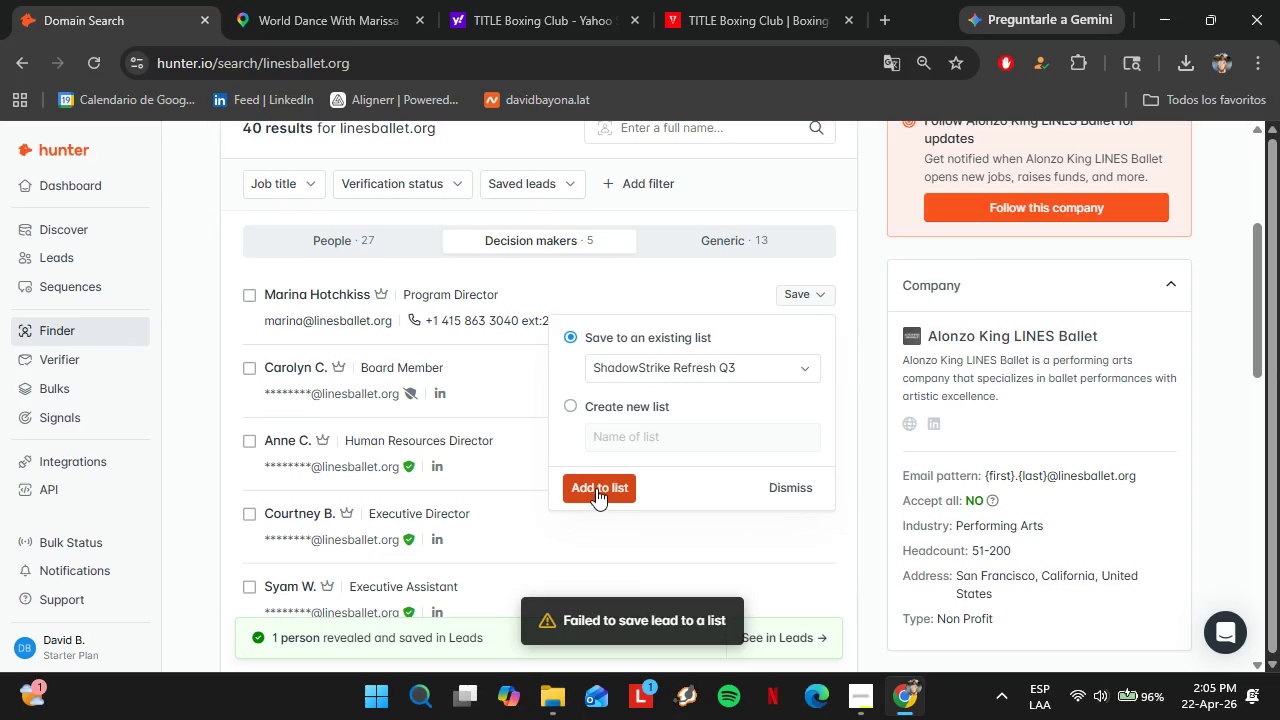 
wait(6.61)
 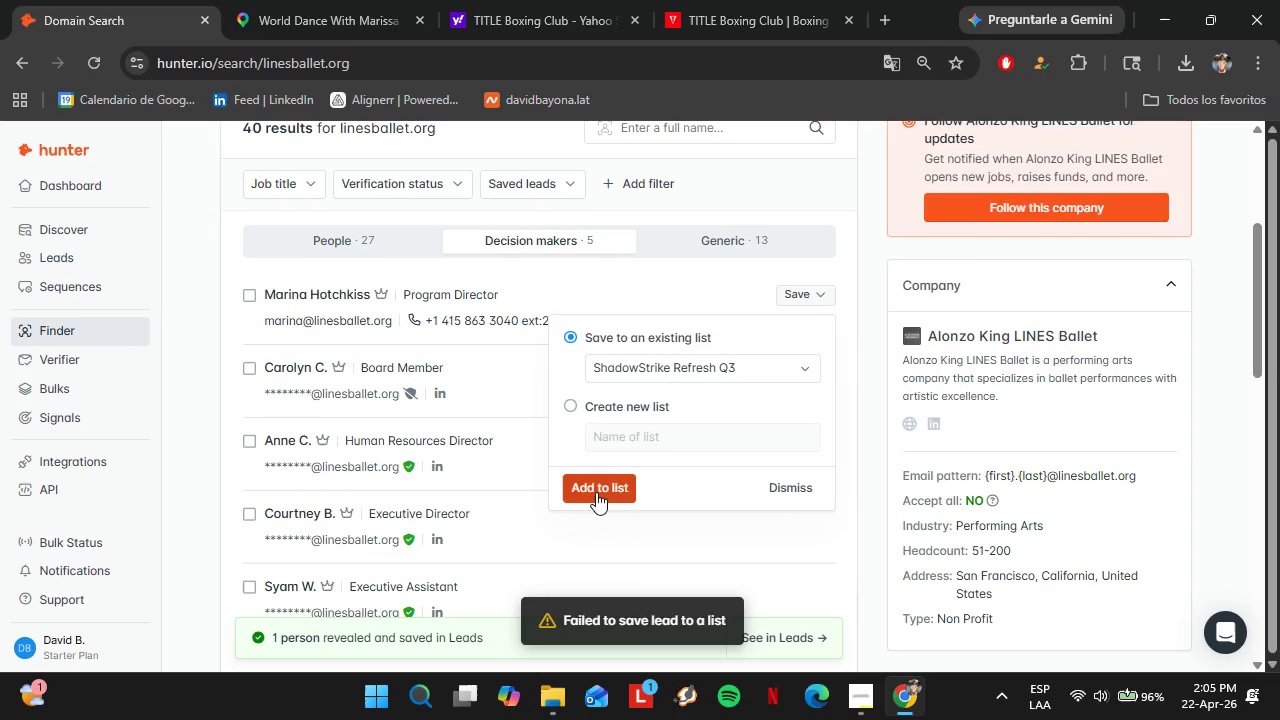 
left_click([596, 488])
 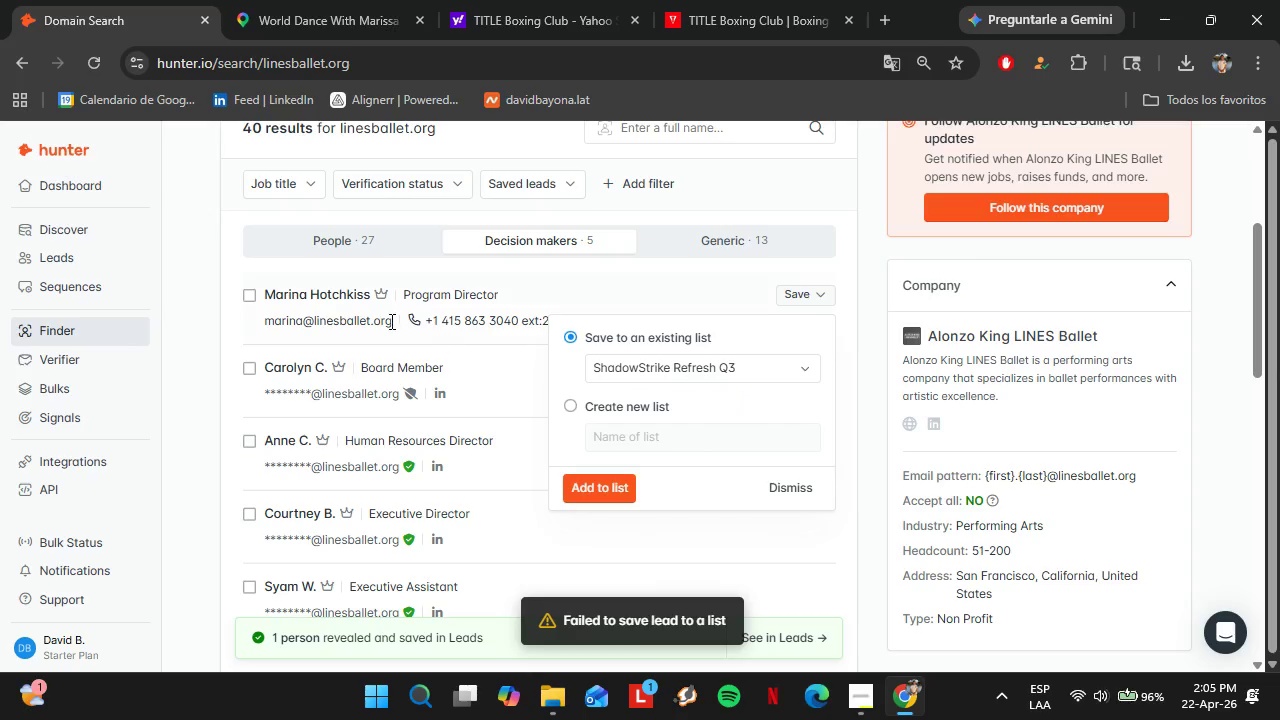 
double_click([333, 319])
 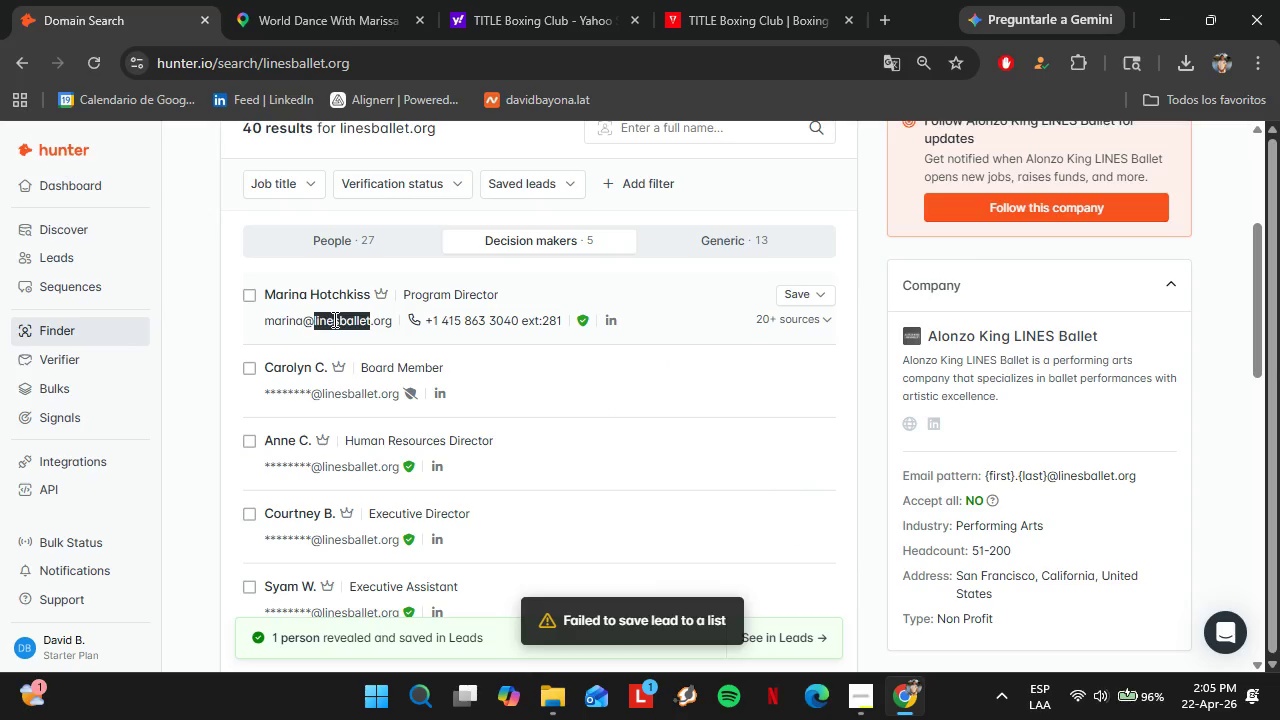 
triple_click([333, 319])
 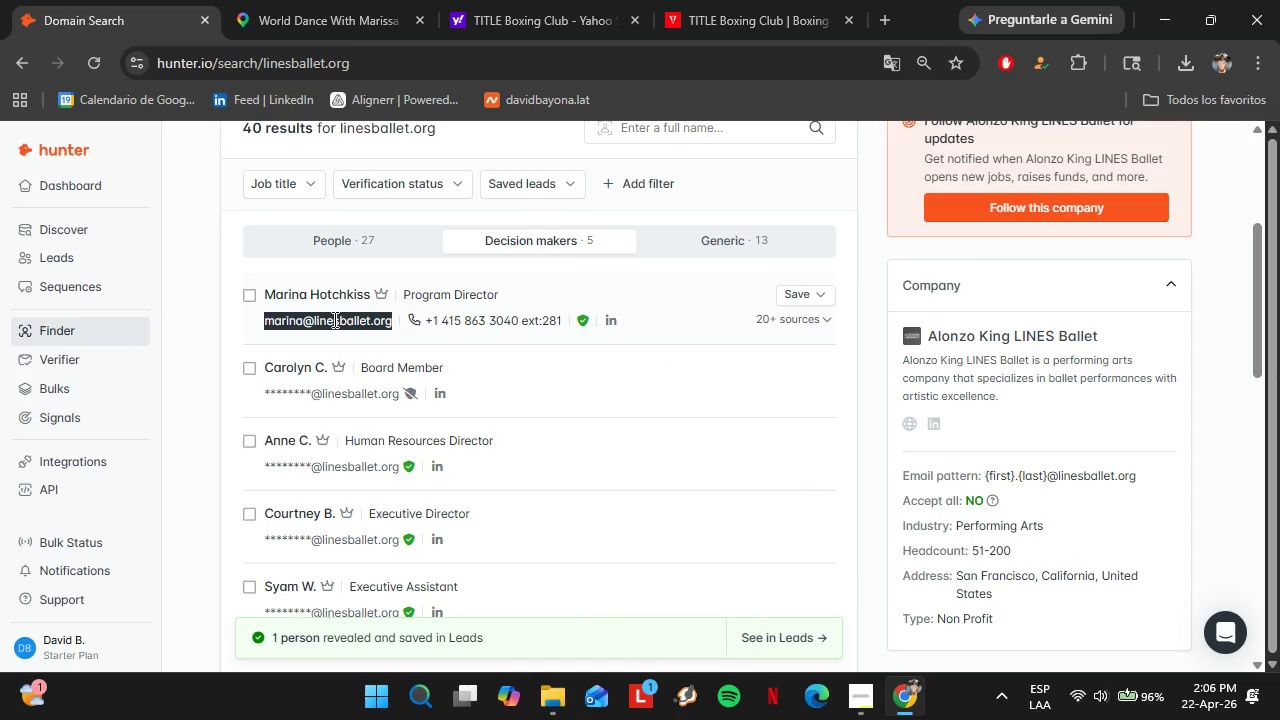 
triple_click([333, 319])
 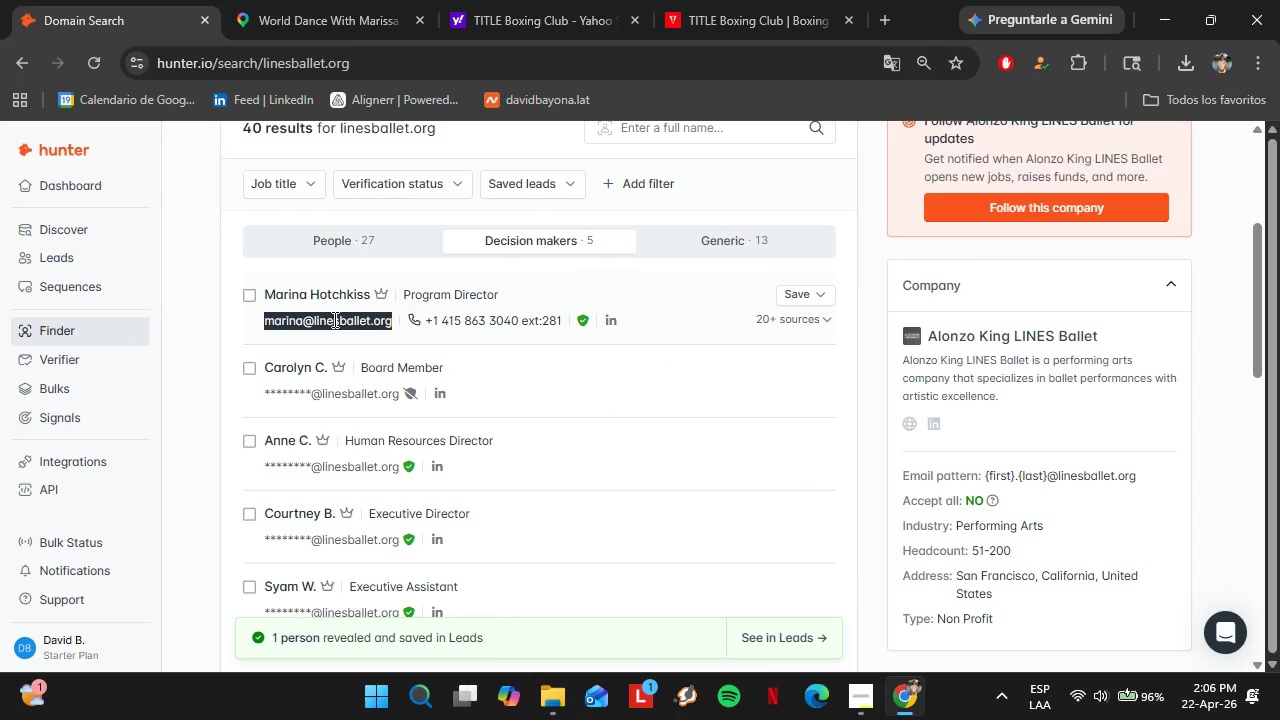 
key(Control+C)
 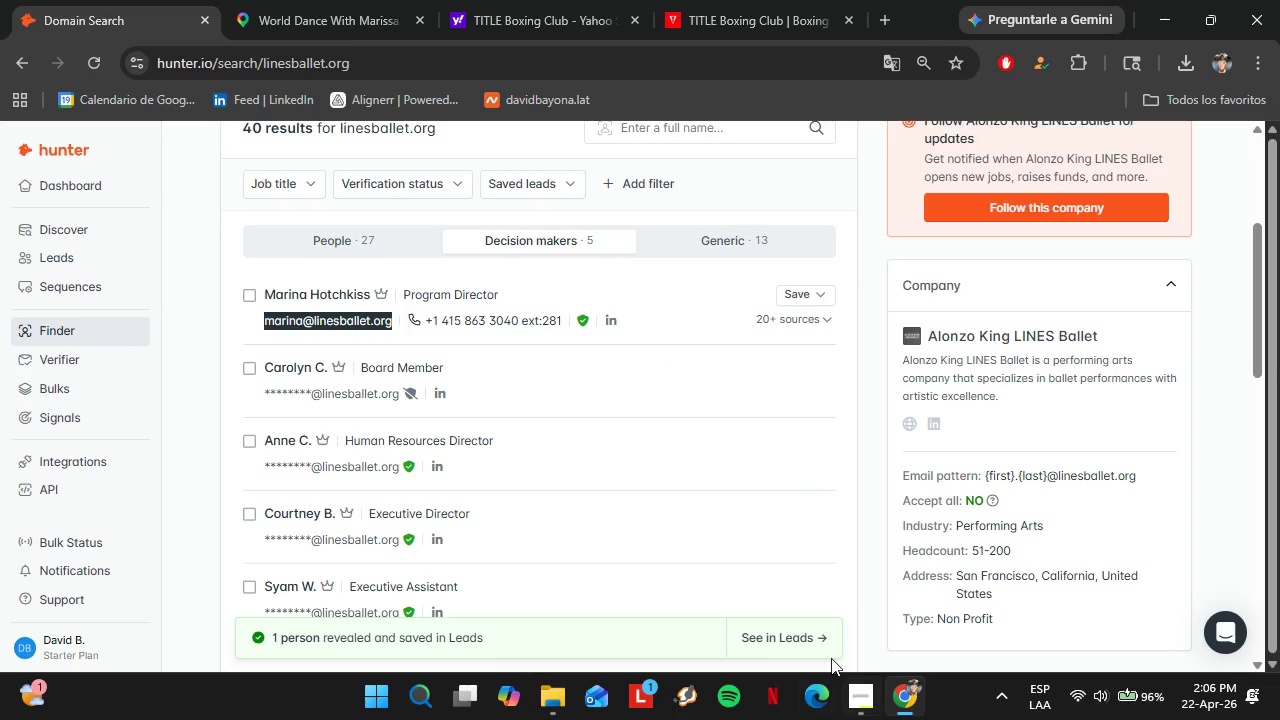 
left_click([810, 633])
 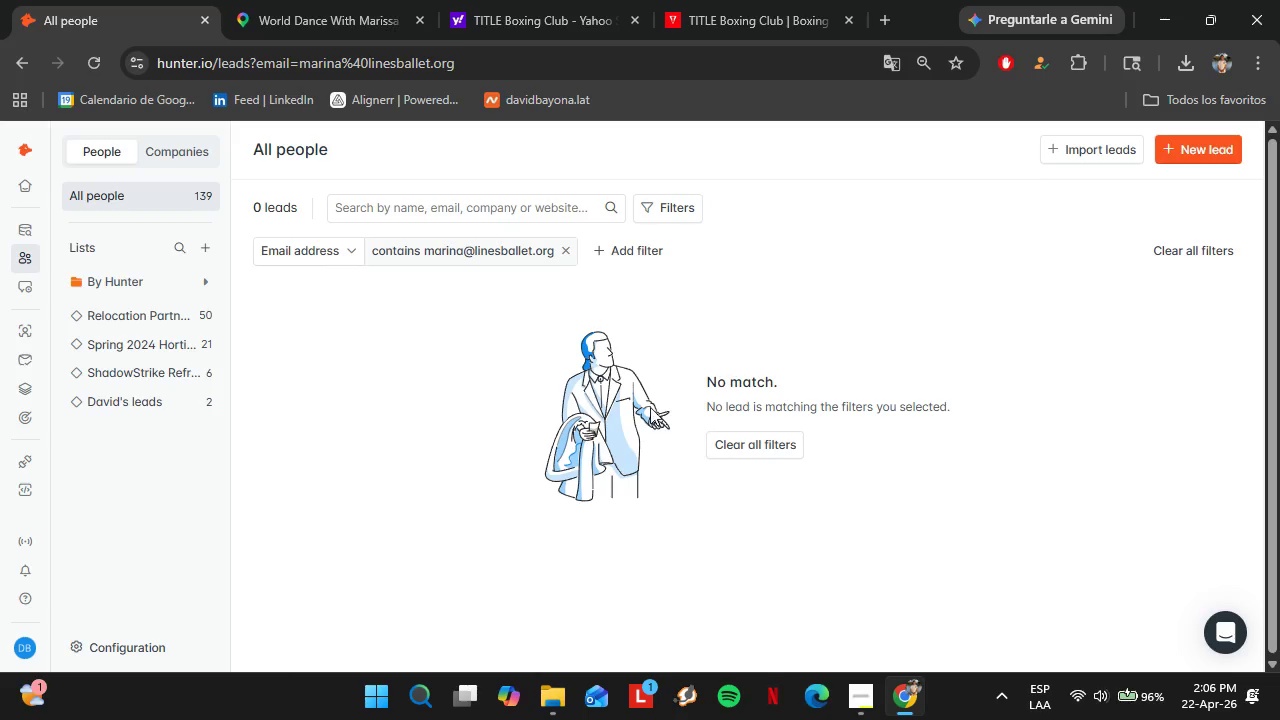 
wait(9.94)
 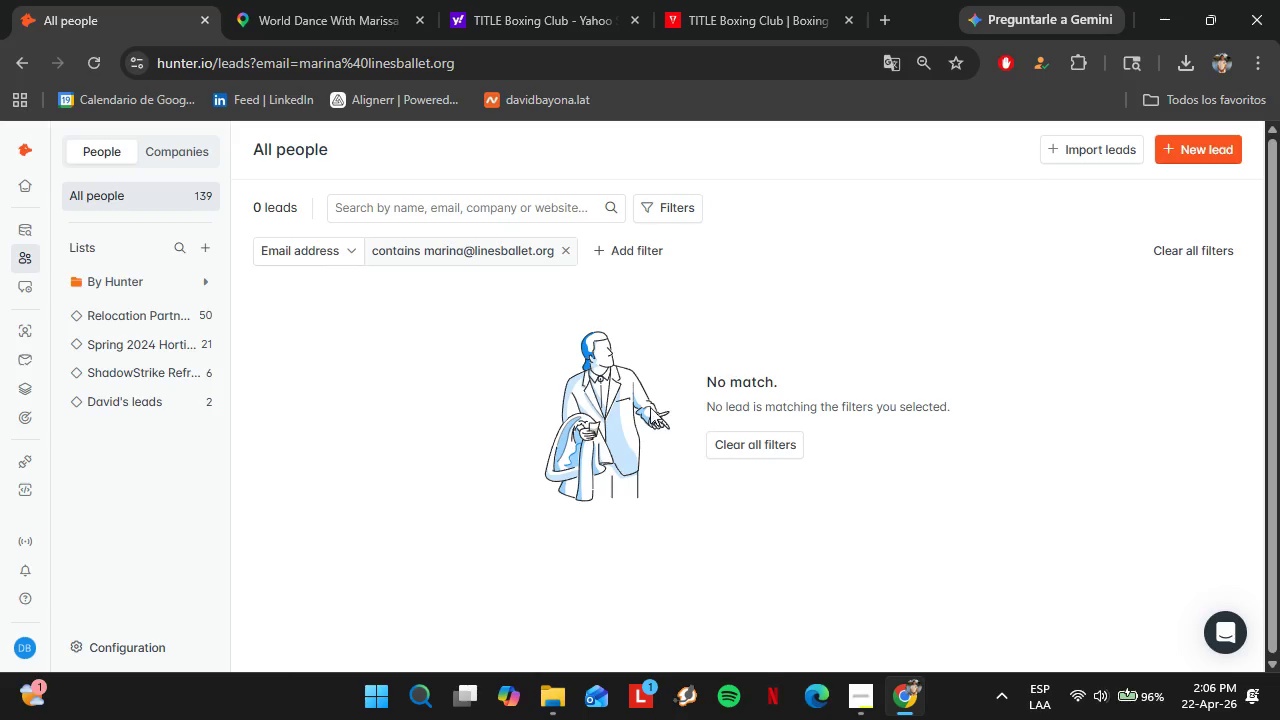 
left_click([565, 253])
 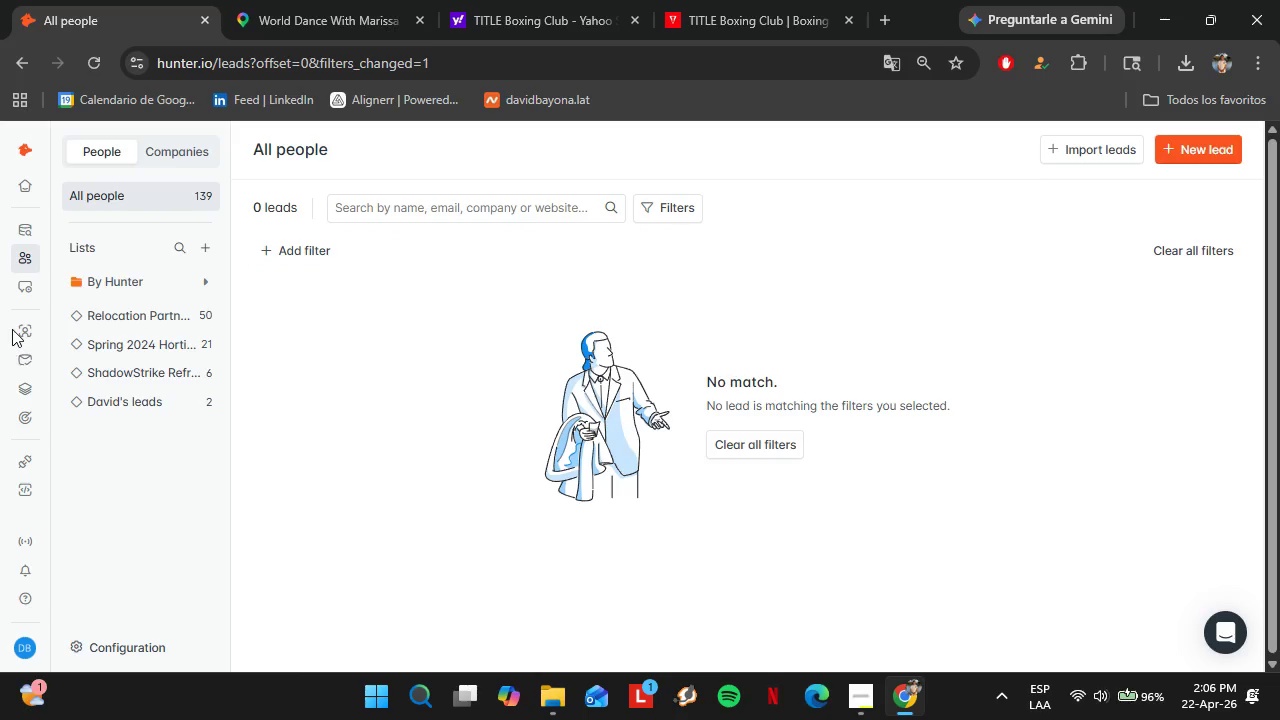 
mouse_move([36, 367])
 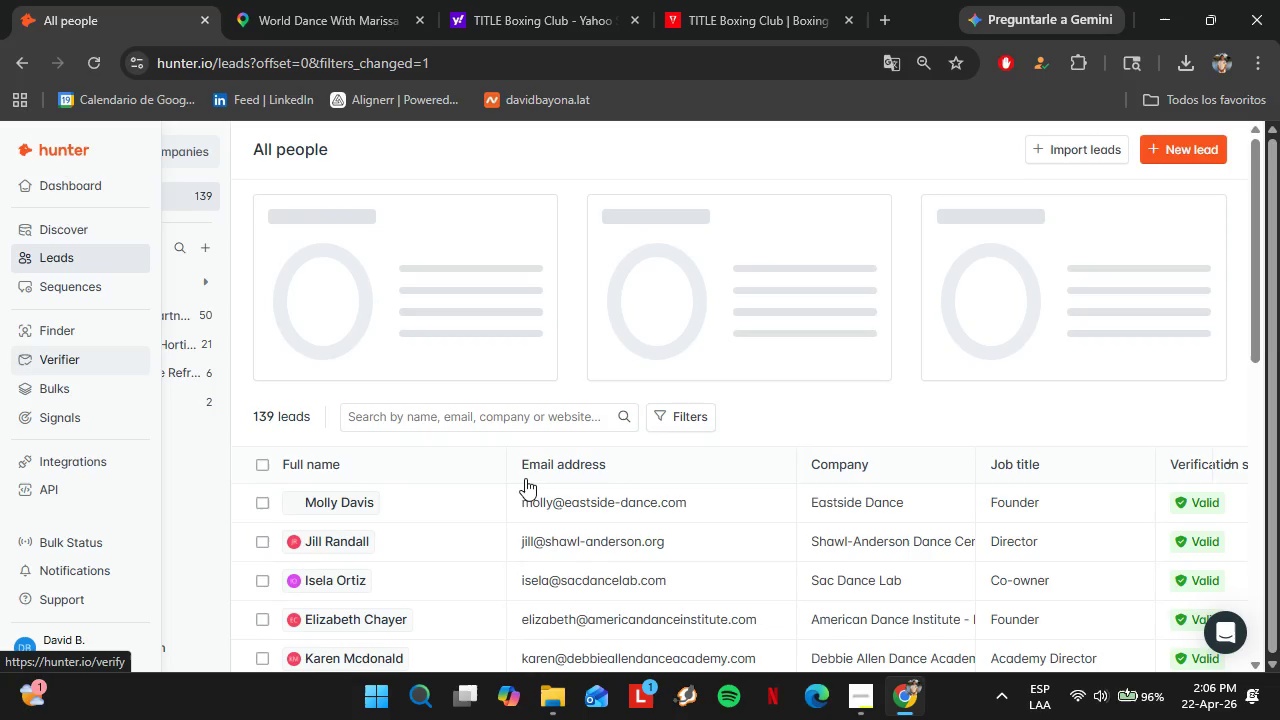 
scroll: coordinate [538, 506], scroll_direction: down, amount: 1.0
 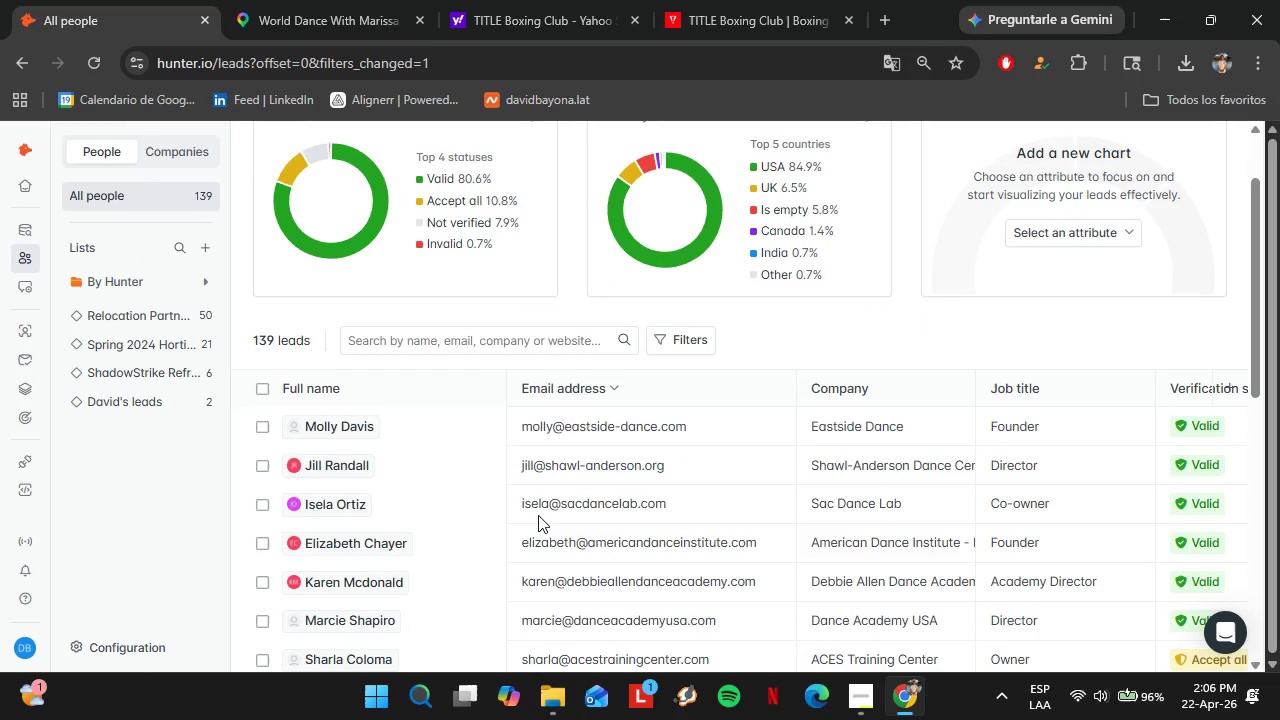 
scroll: coordinate [538, 515], scroll_direction: up, amount: 2.0
 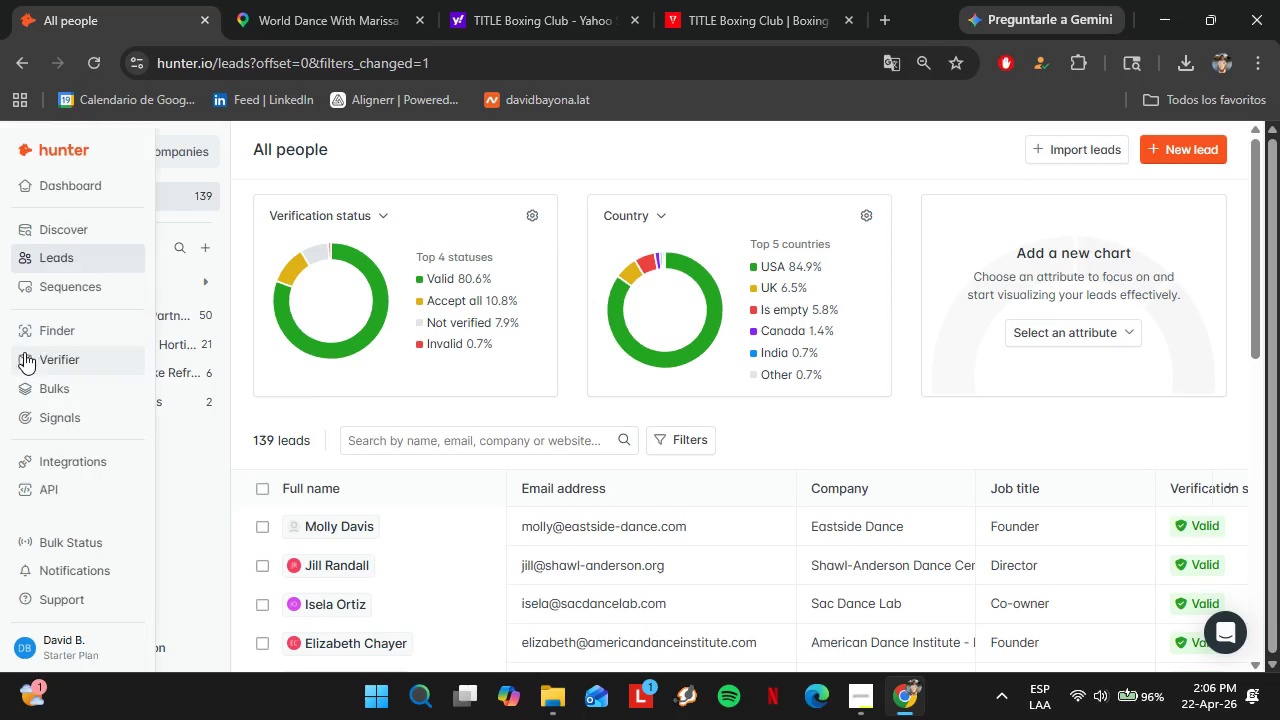 
left_click([40, 355])
 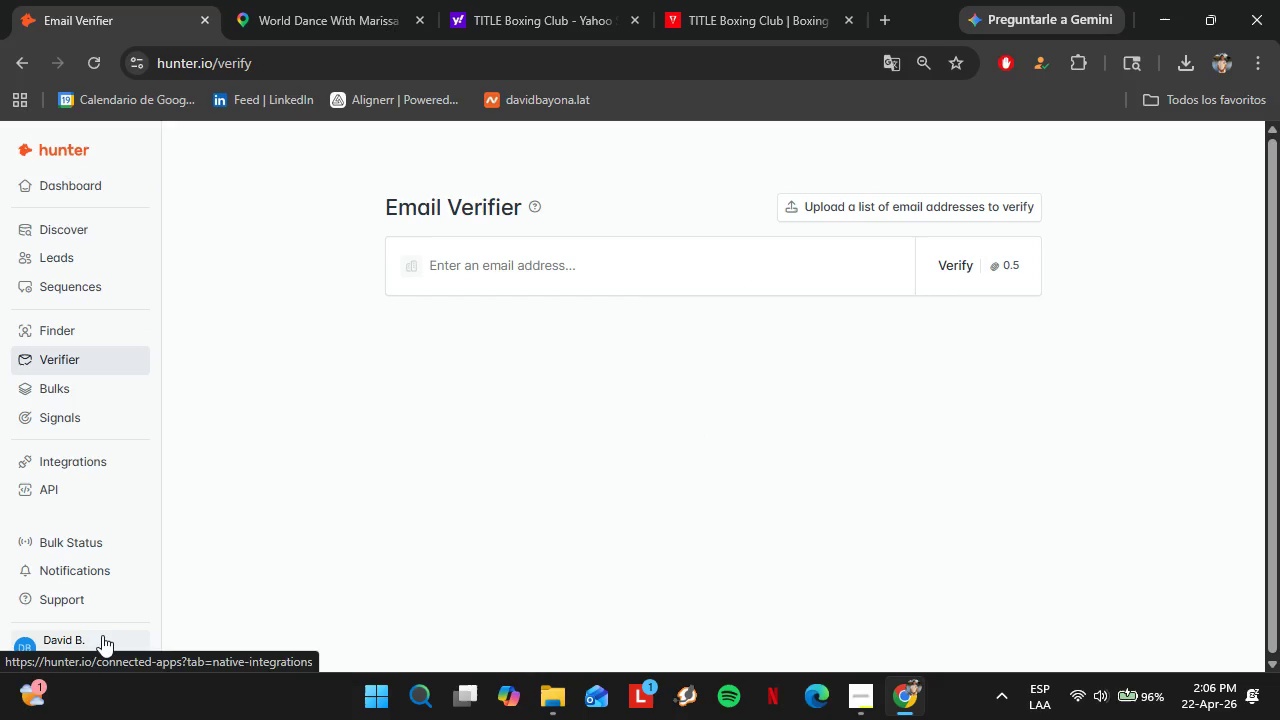 
left_click([90, 638])
 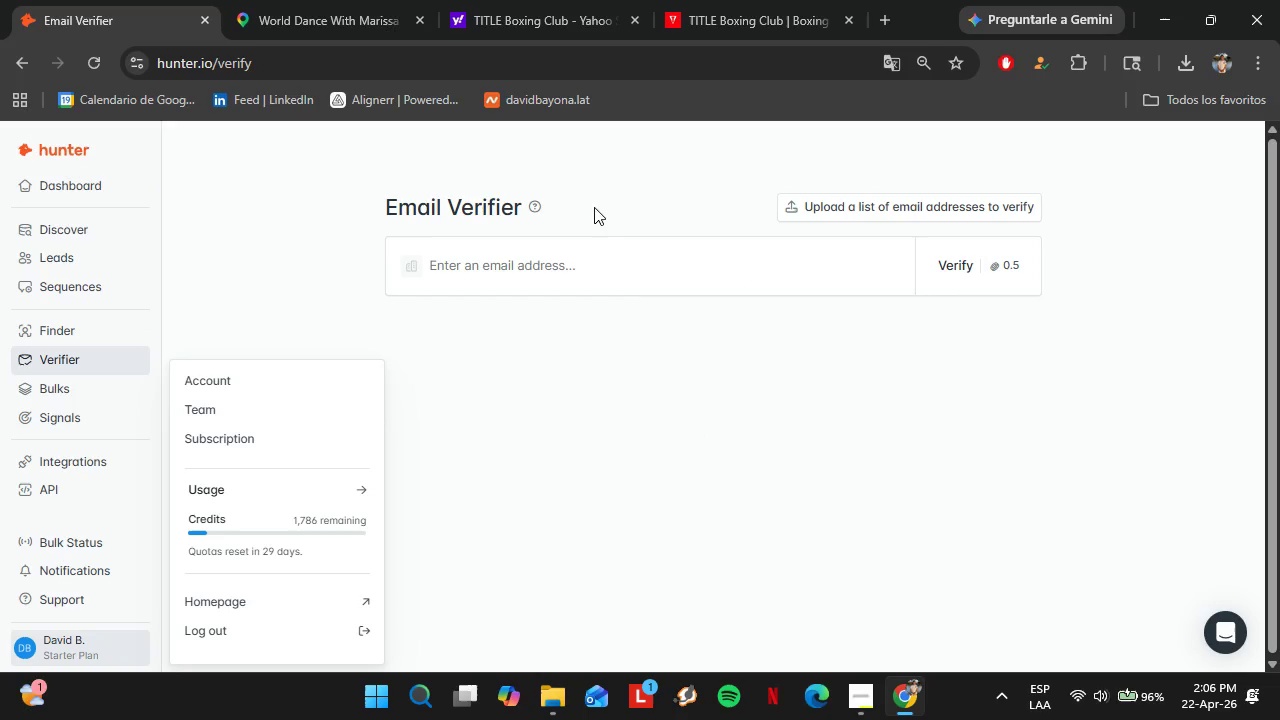 
left_click([579, 267])
 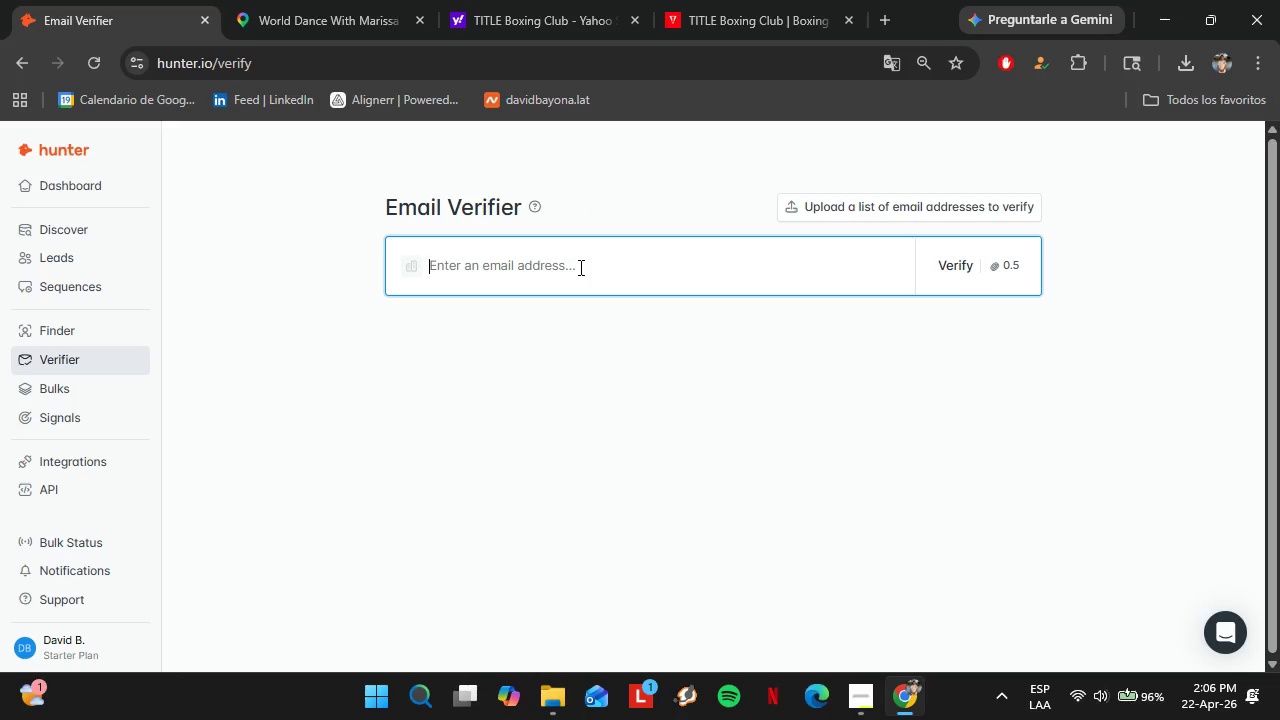 
key(Control+V)
 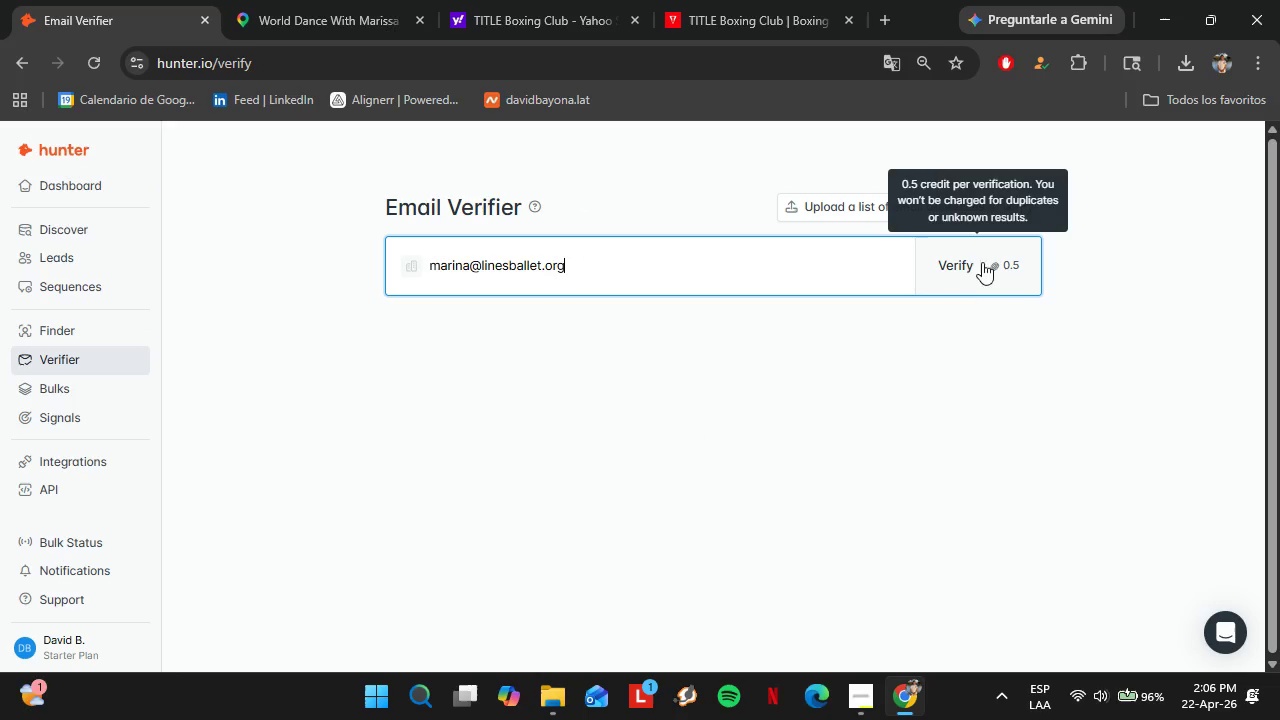 
left_click([963, 267])
 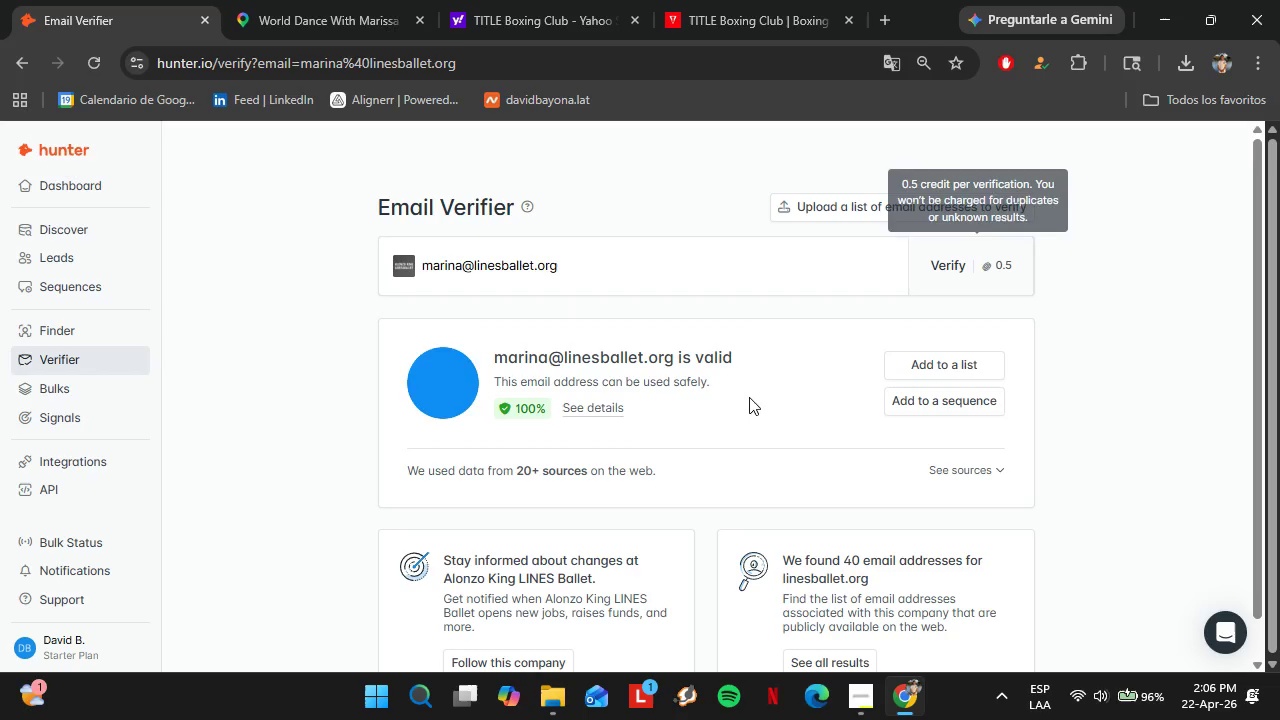 
left_click([936, 362])
 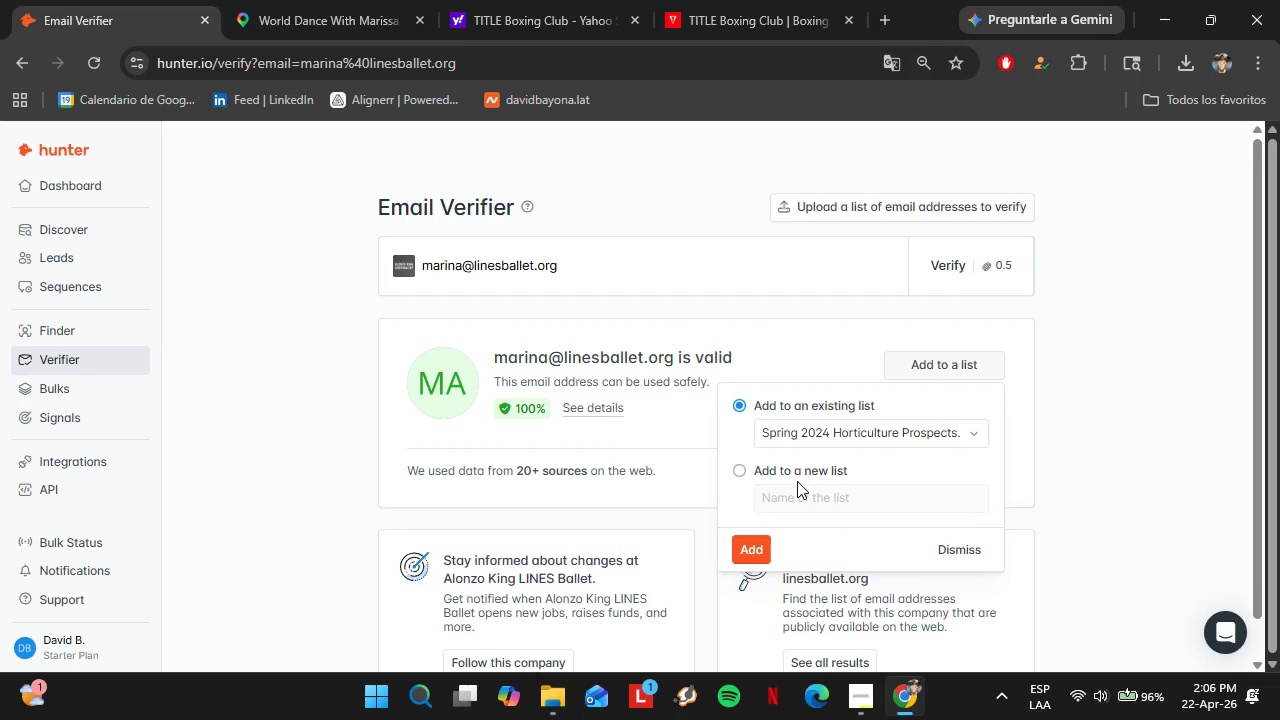 
left_click([802, 437])
 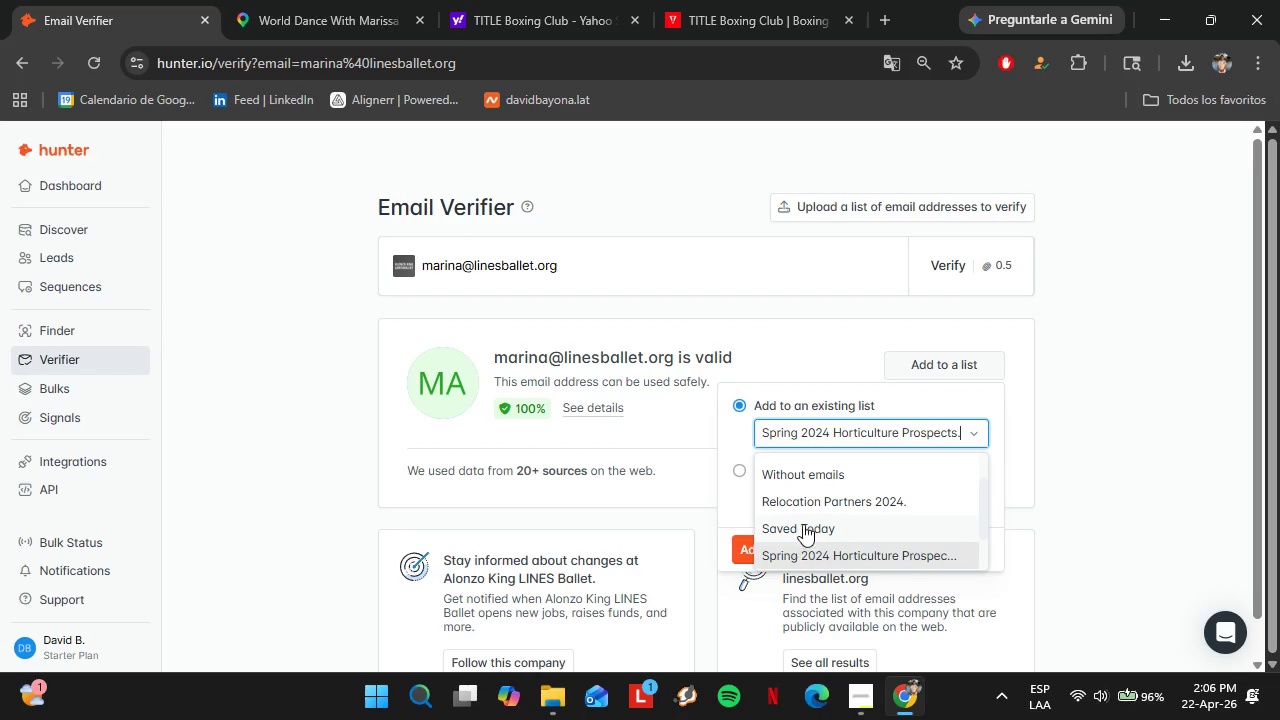 
scroll: coordinate [821, 517], scroll_direction: down, amount: 2.0
 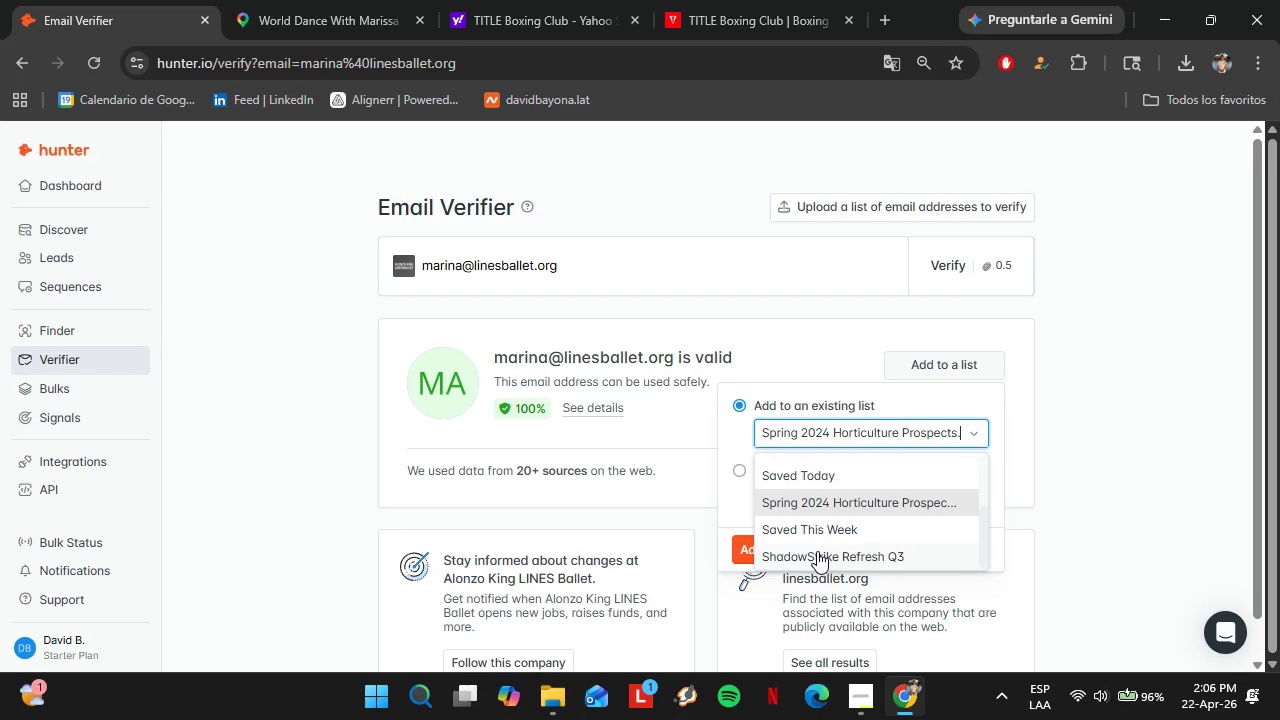 
left_click([817, 550])
 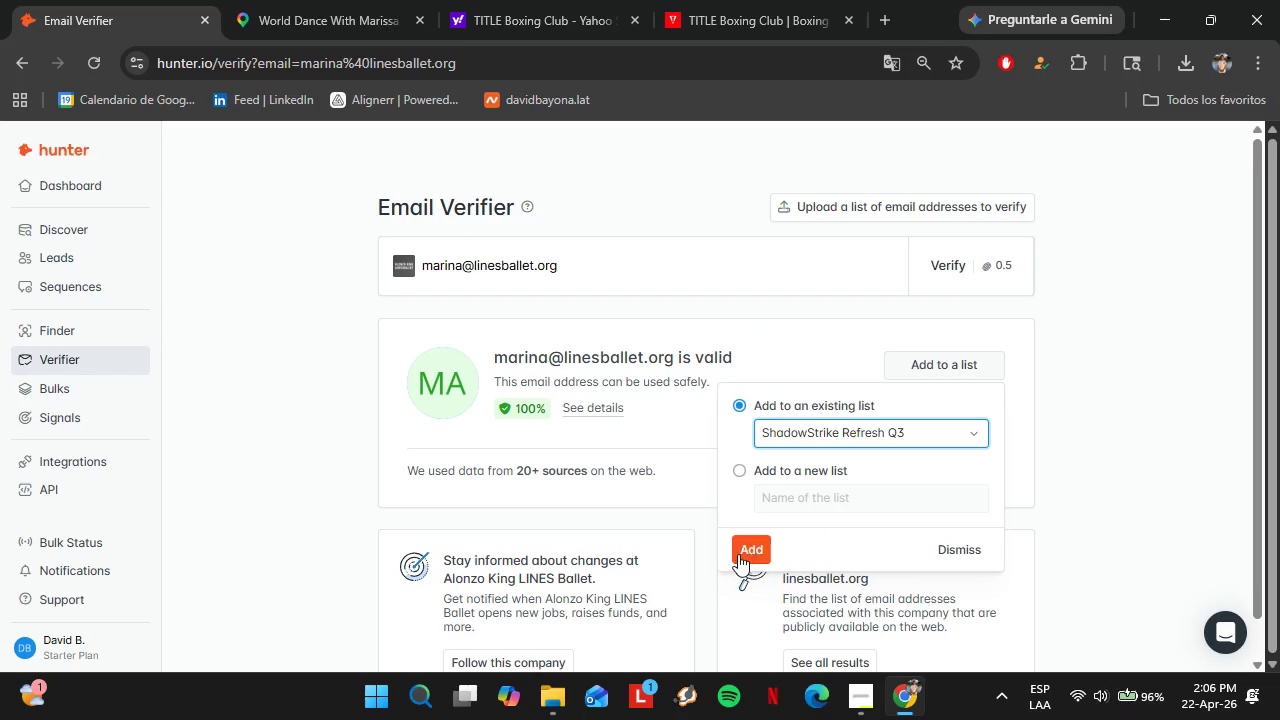 
left_click([738, 556])
 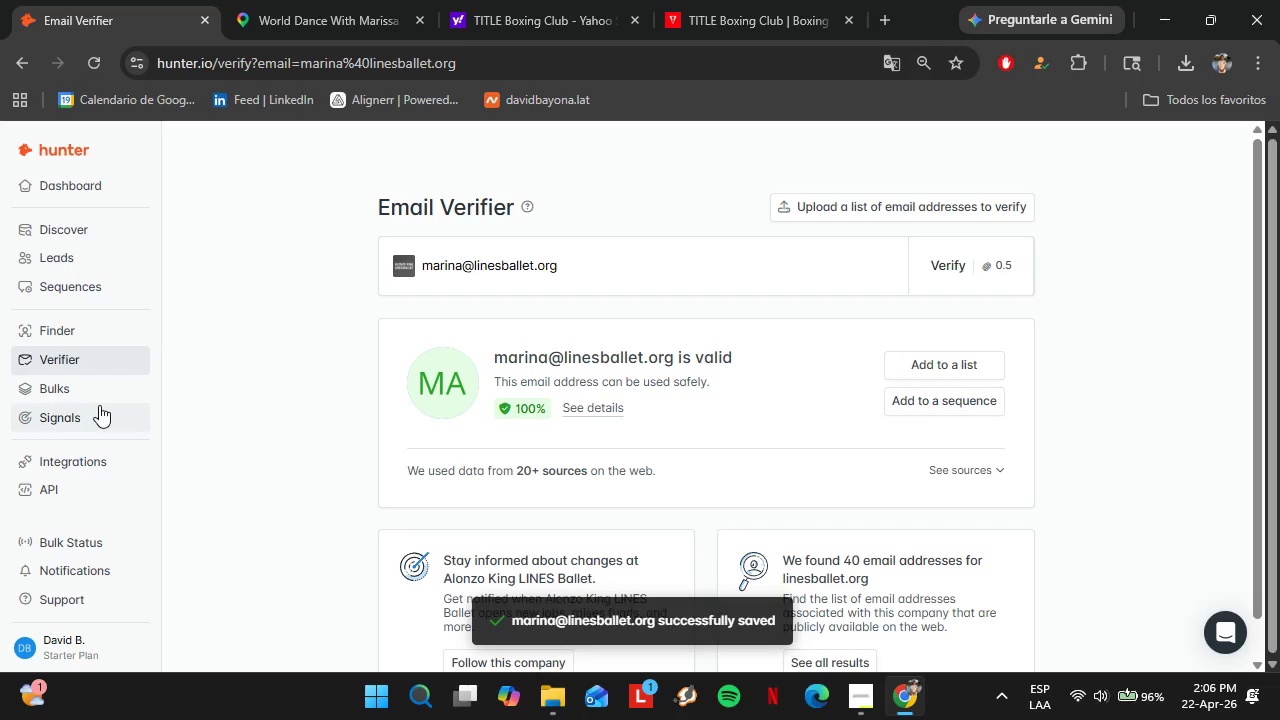 
left_click([66, 254])
 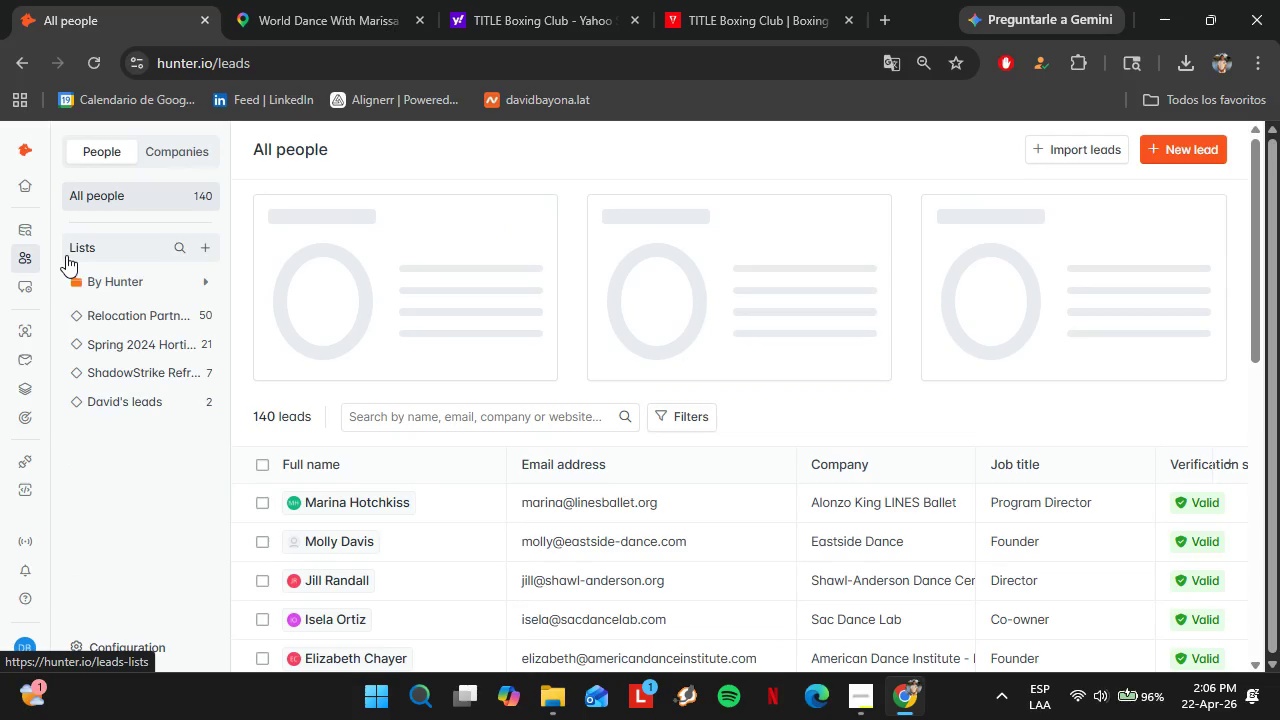 
wait(6.95)
 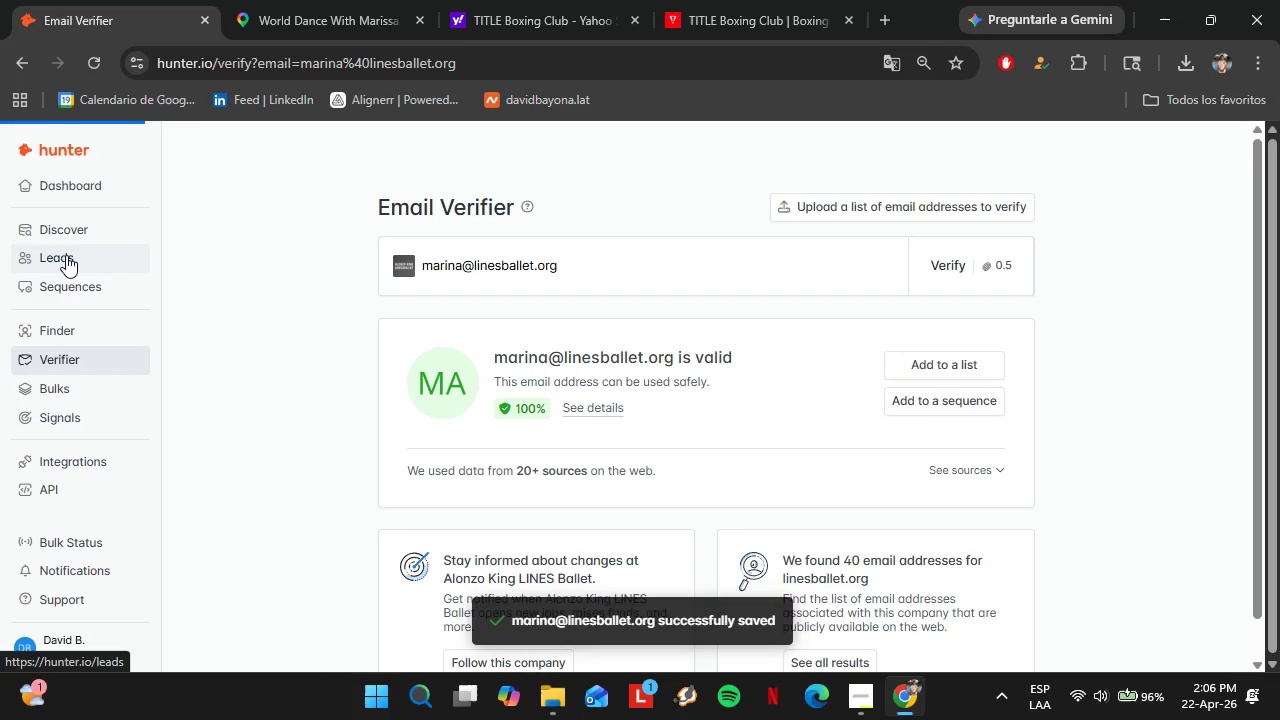 
scroll: coordinate [602, 480], scroll_direction: down, amount: 3.0
 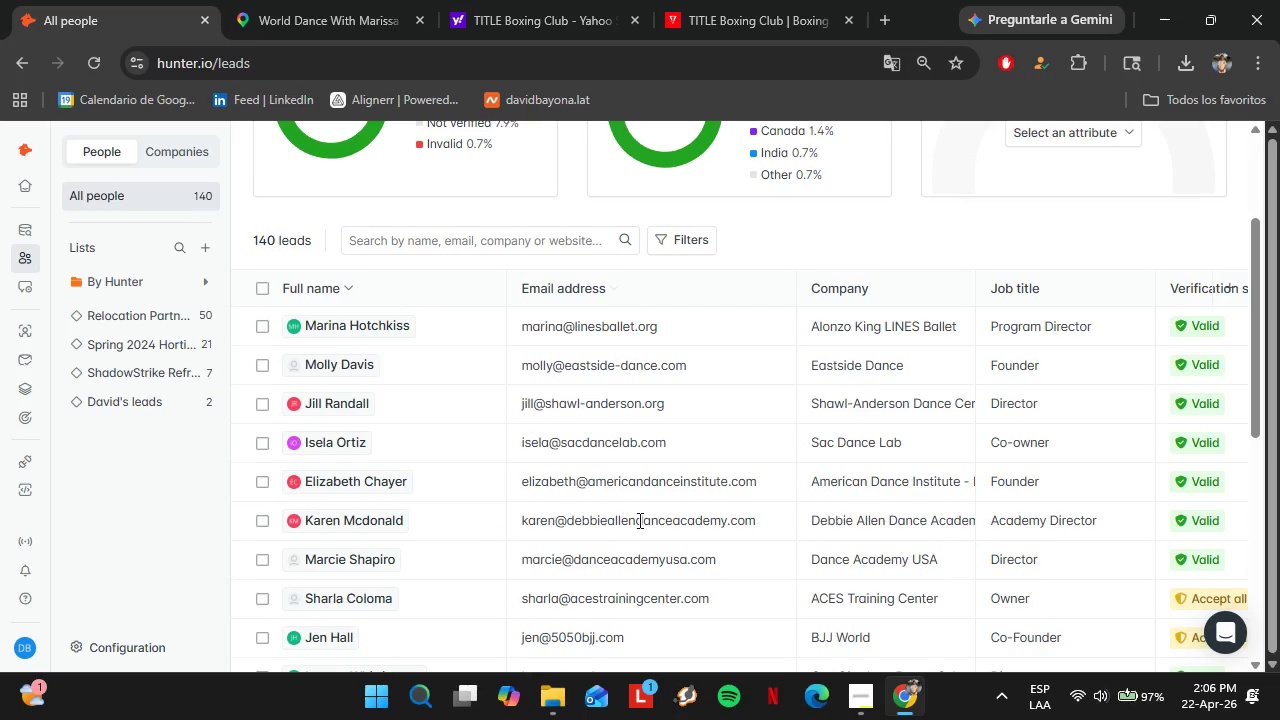 
left_click([159, 372])
 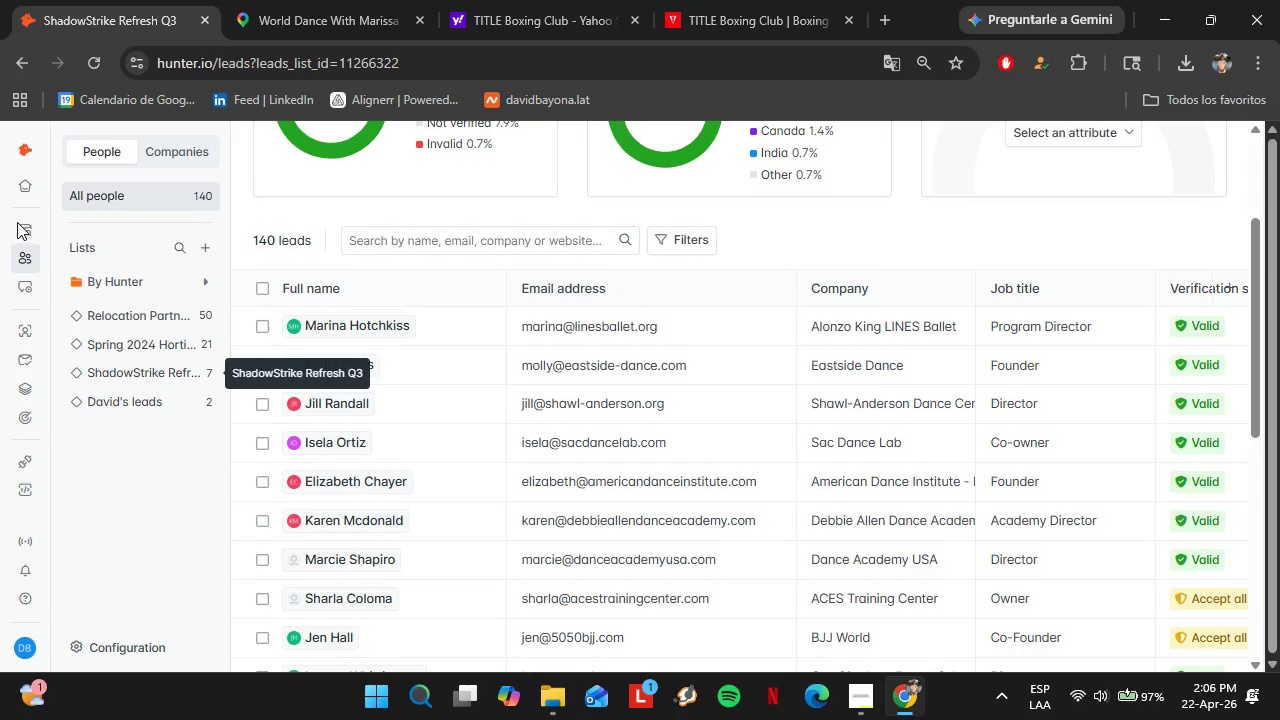 
left_click([19, 224])
 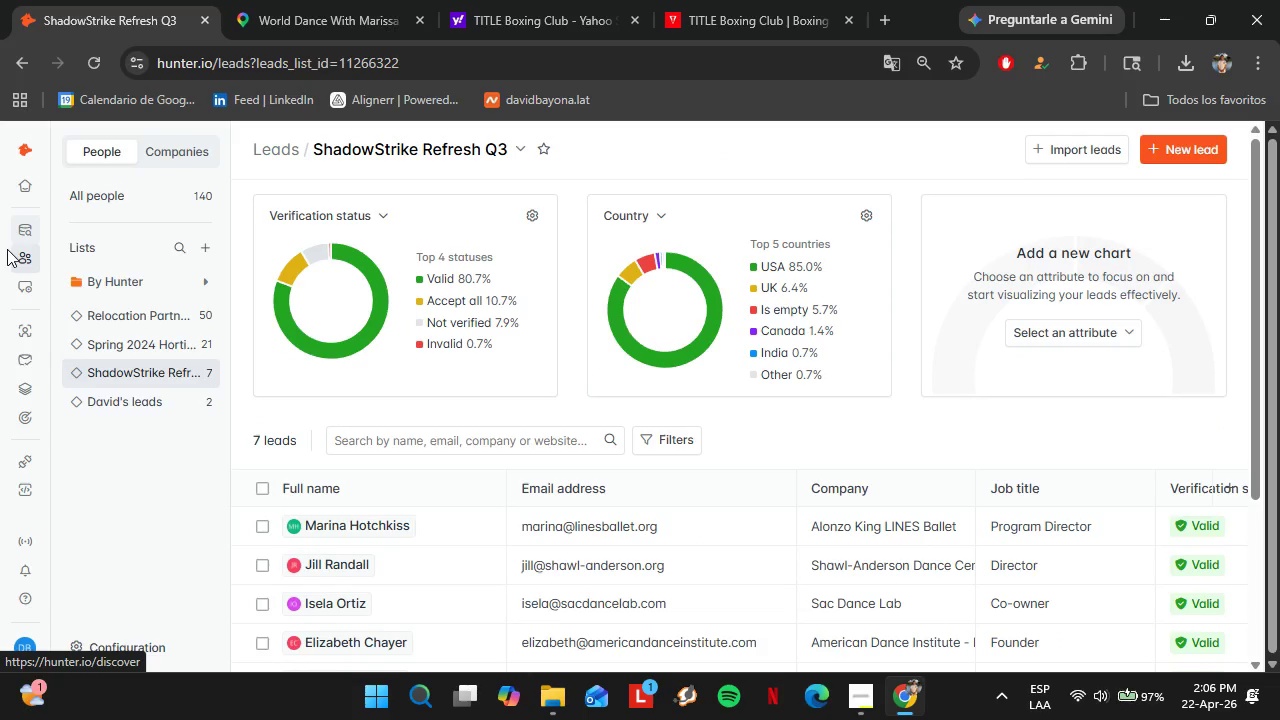 
left_click([324, 0])
 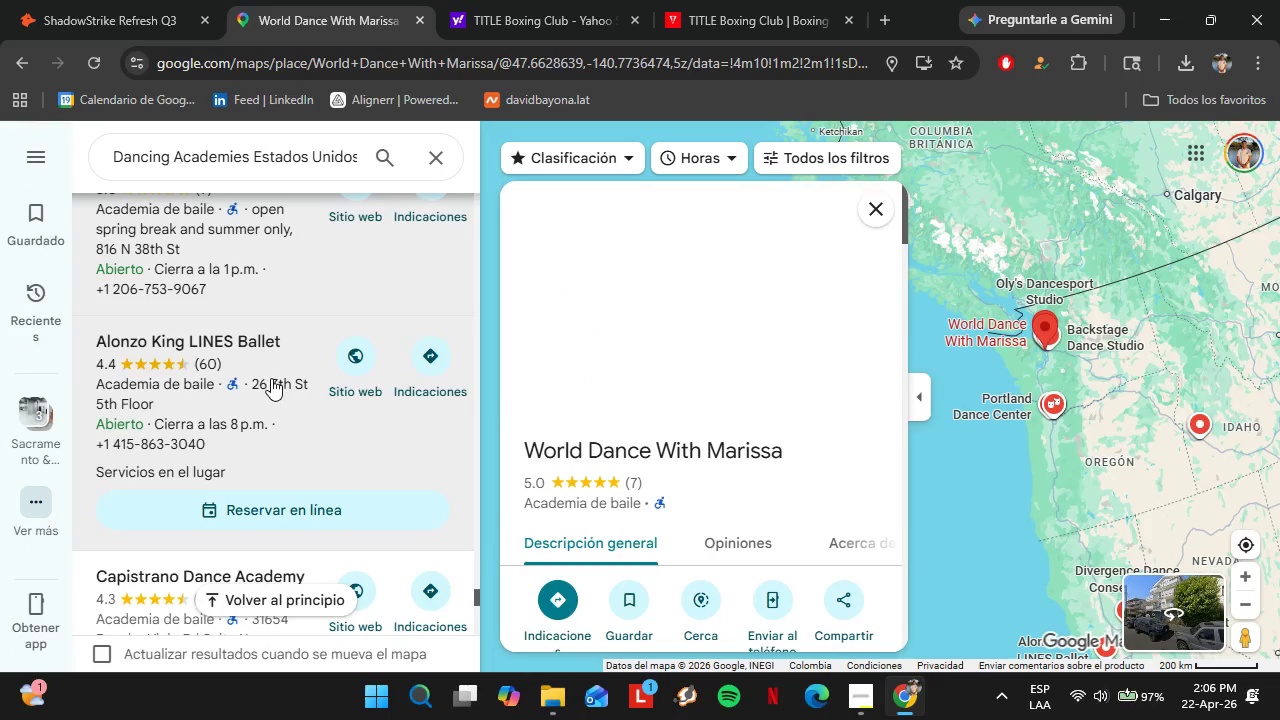 
scroll: coordinate [252, 373], scroll_direction: down, amount: 2.0
 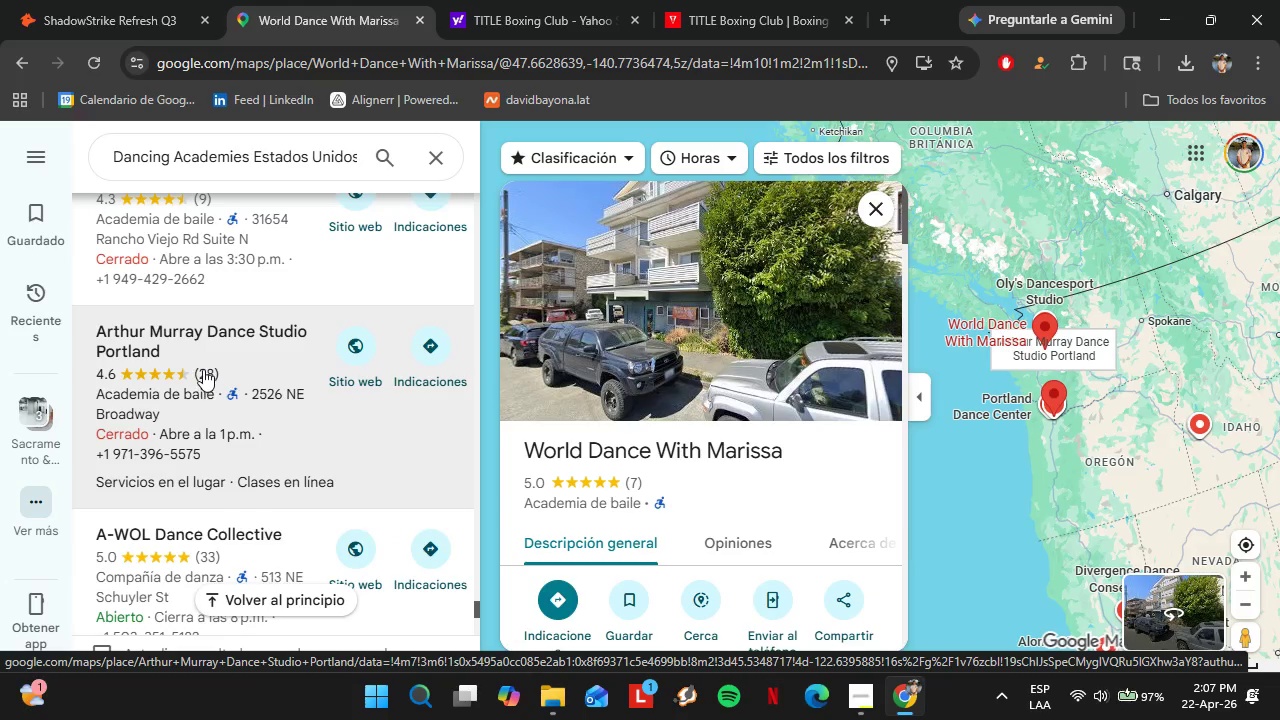 
left_click([203, 368])
 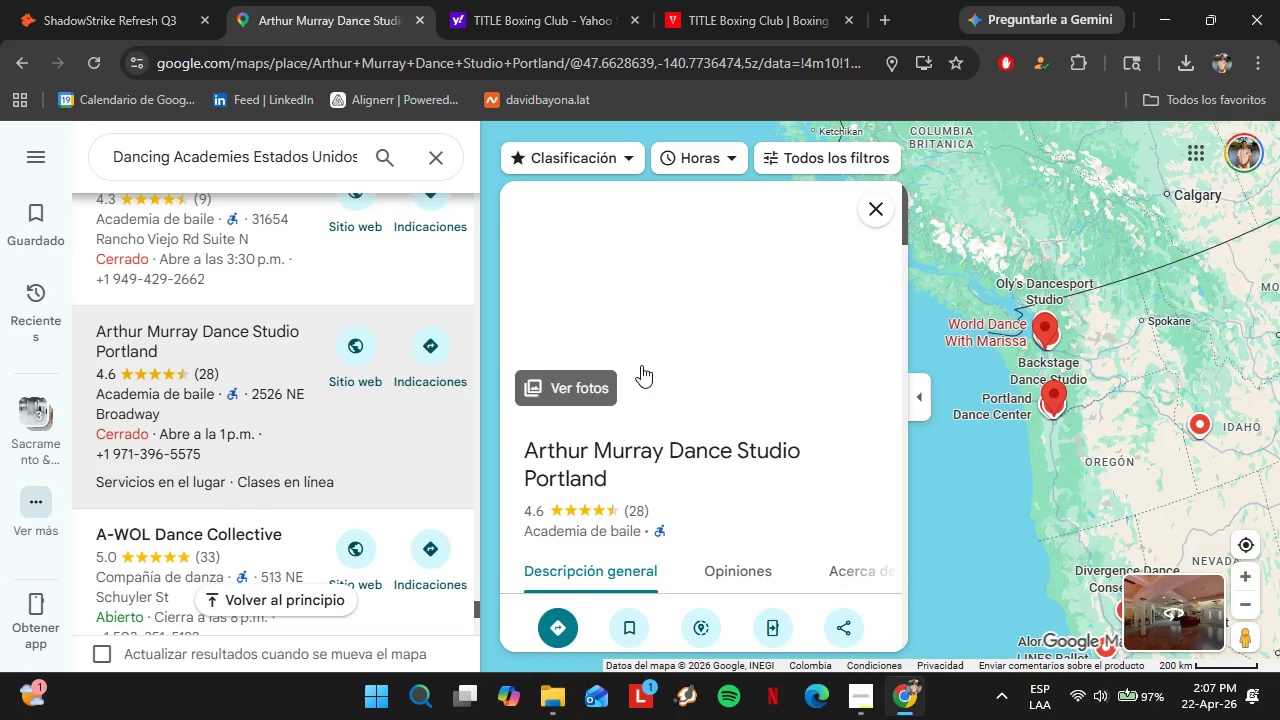 
scroll: coordinate [657, 558], scroll_direction: down, amount: 4.0
 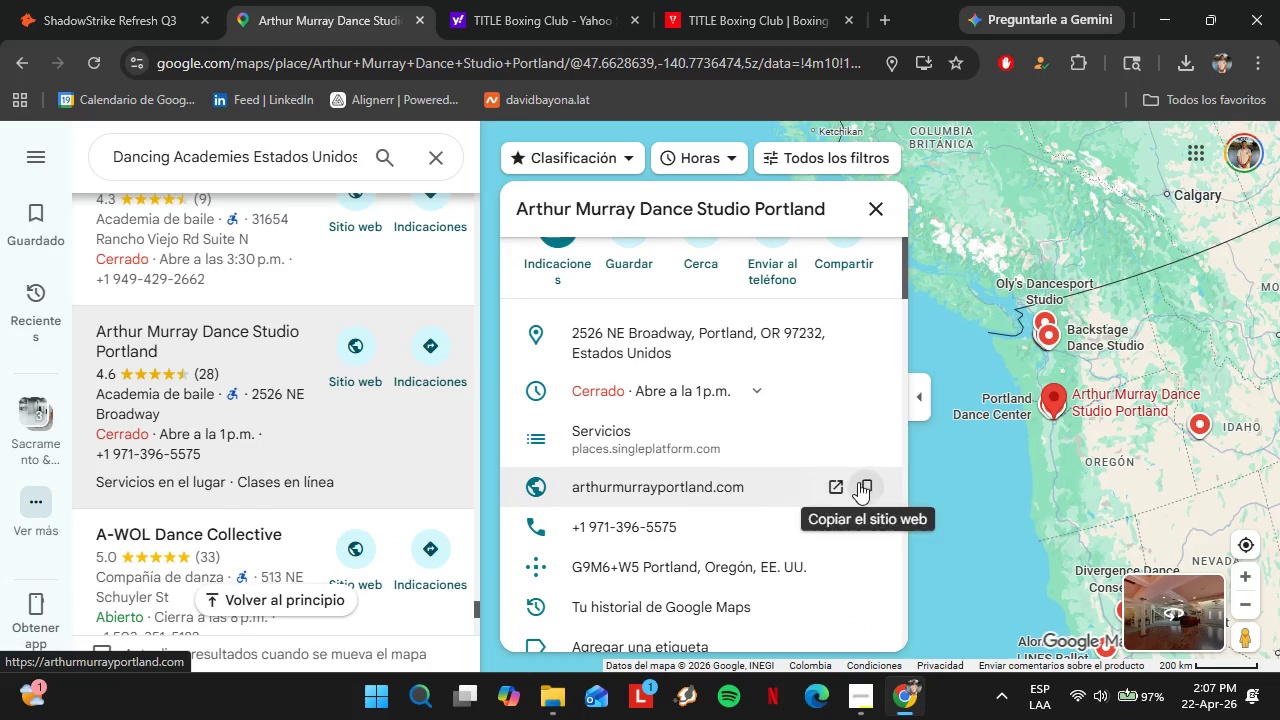 
left_click([866, 484])
 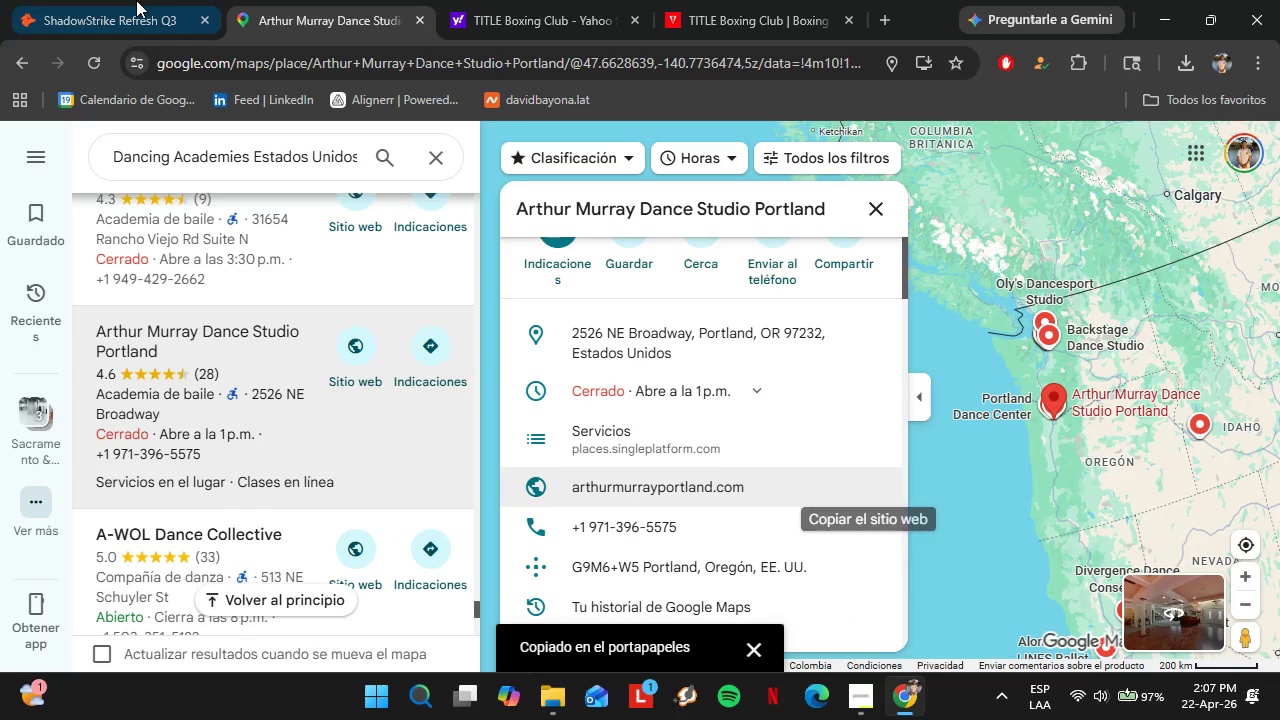 
left_click([128, 0])
 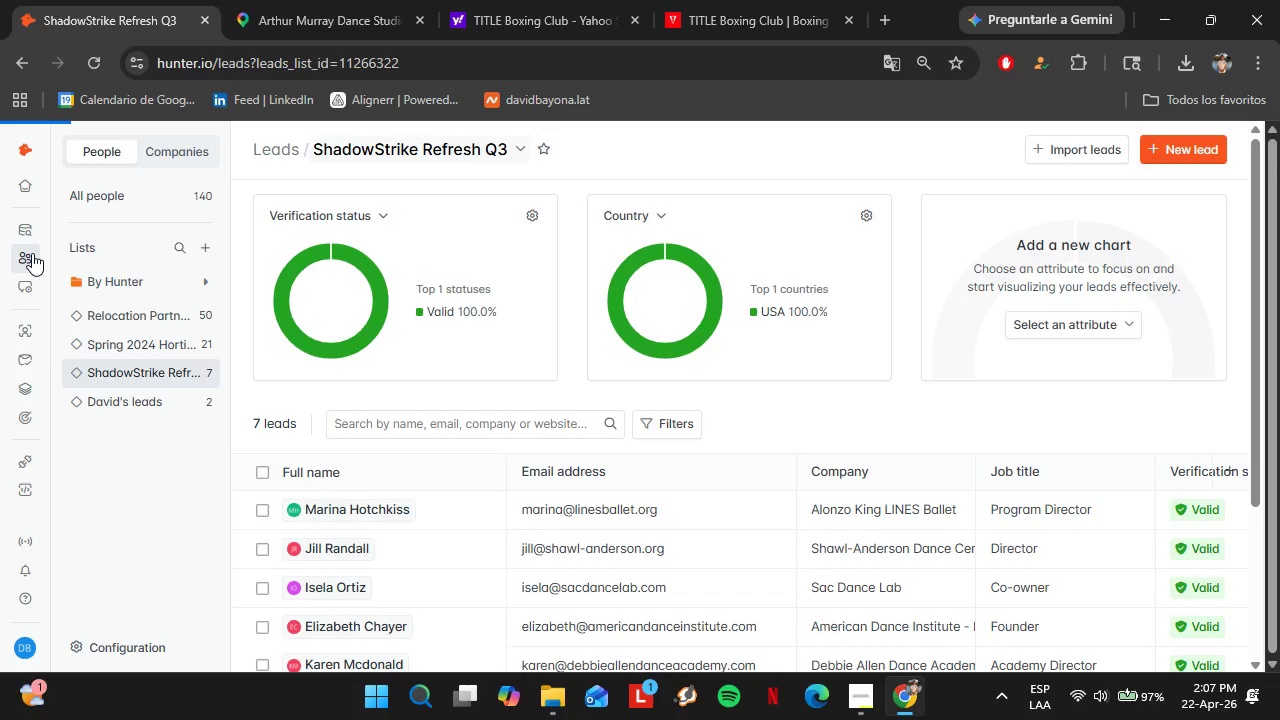 
mouse_move([44, 228])
 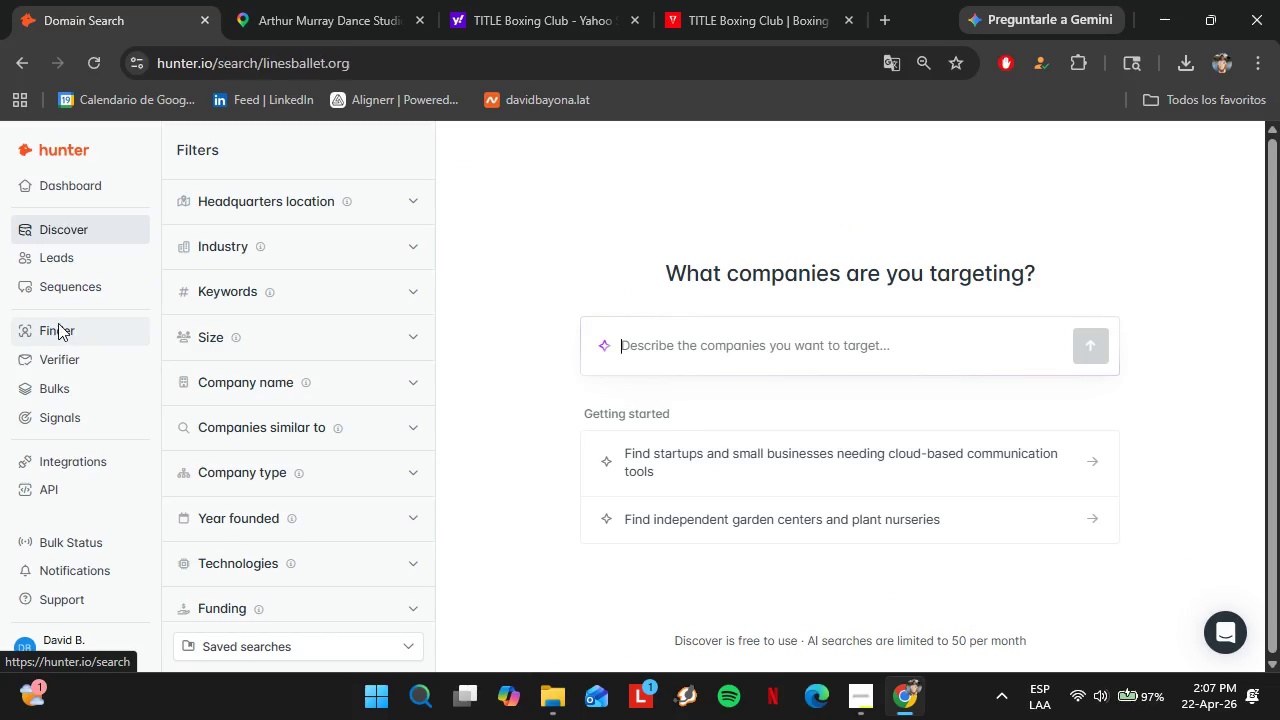 
mouse_move([86, 342])
 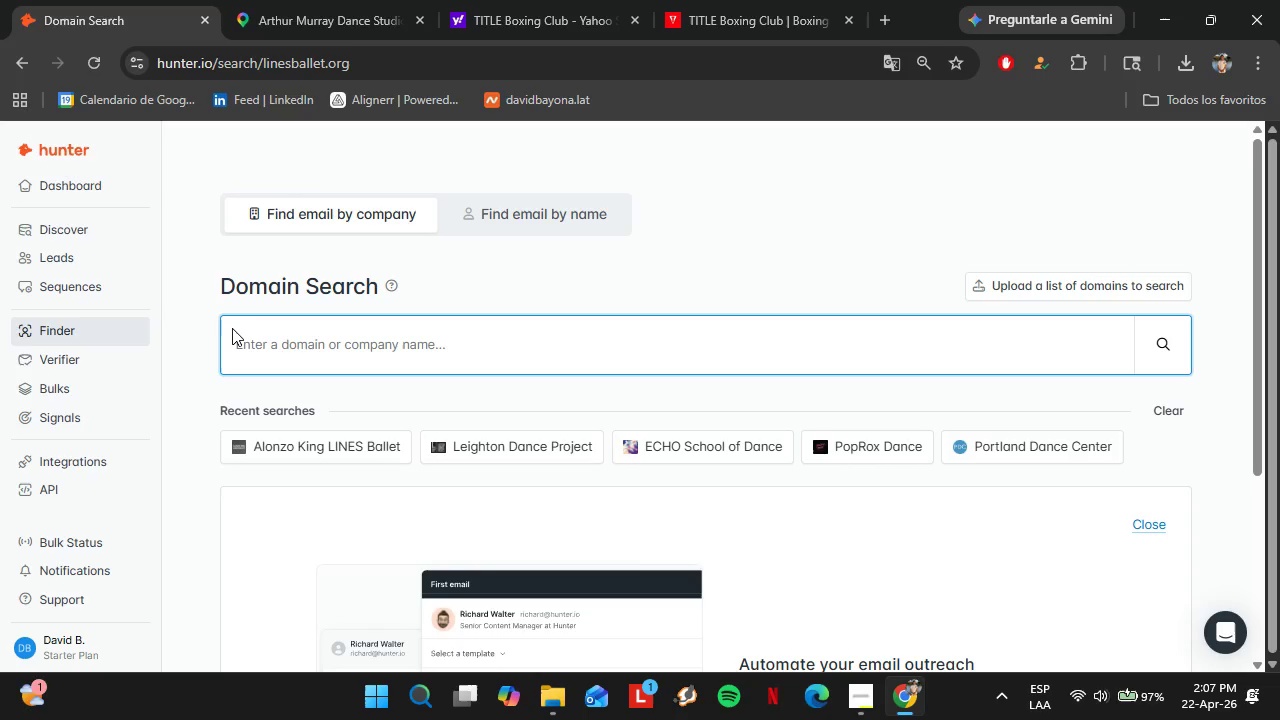 
key(Control+V)
 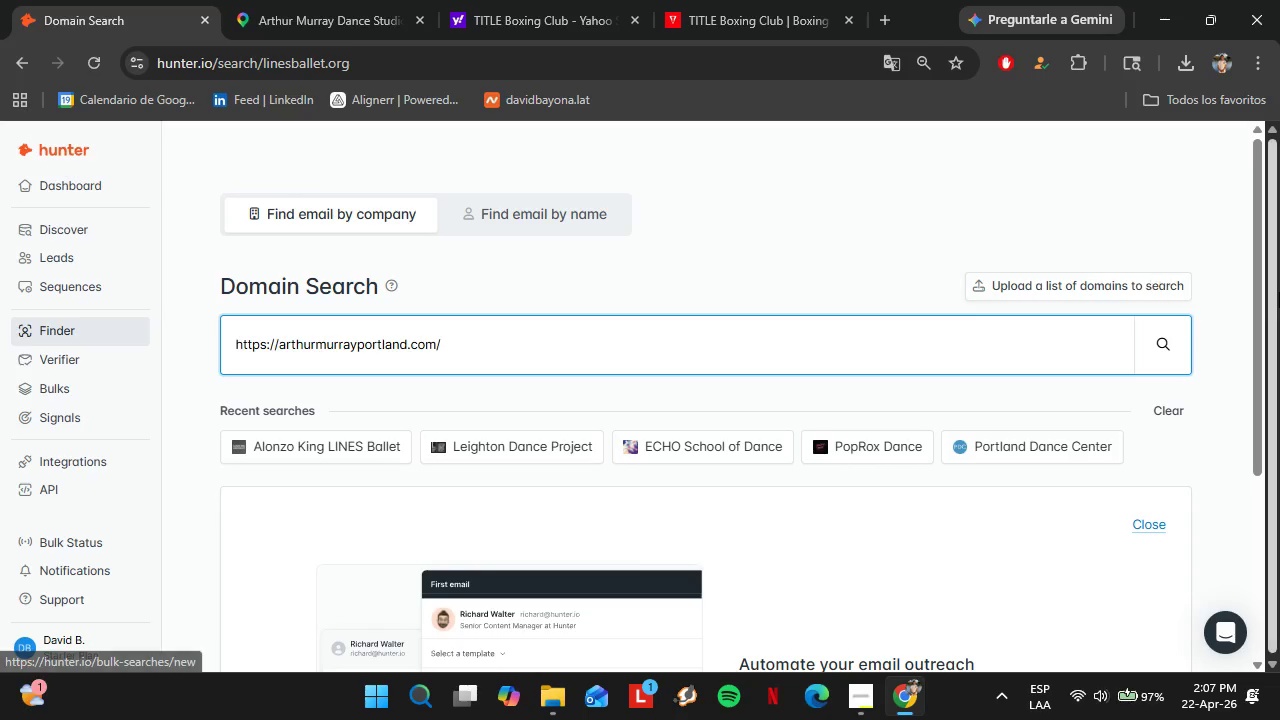 
left_click([1153, 357])
 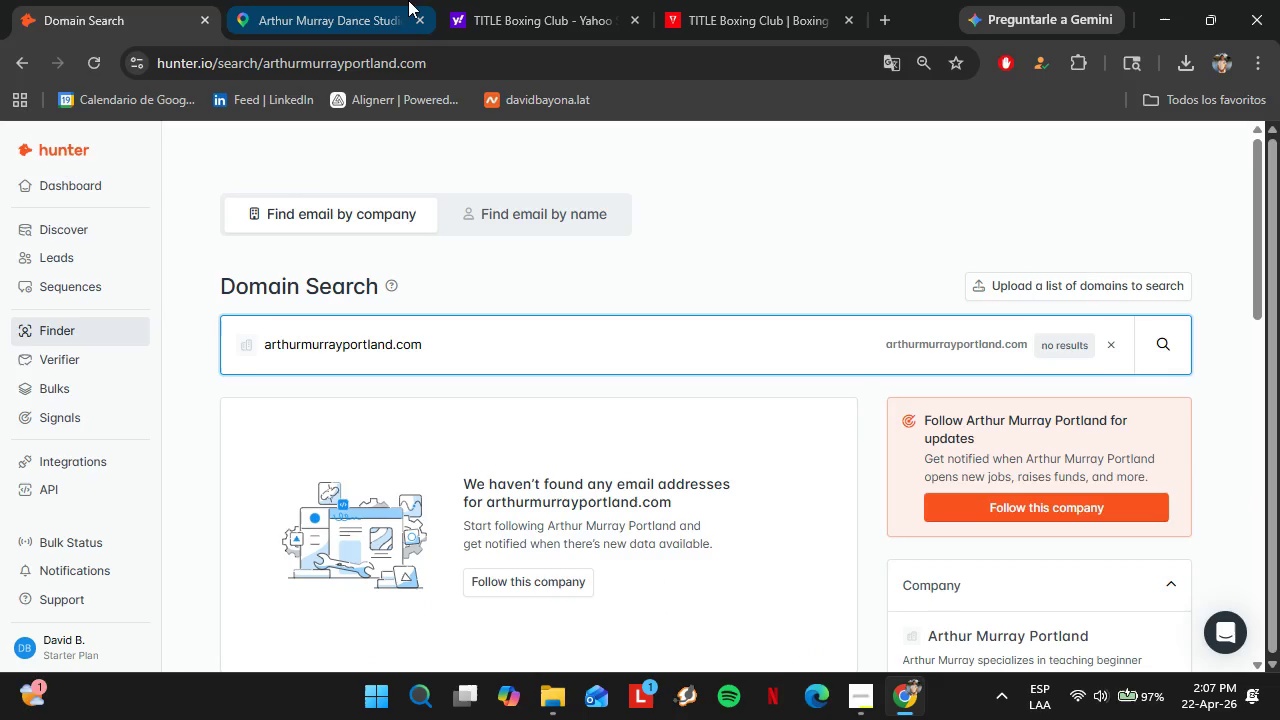 
left_click([334, 0])
 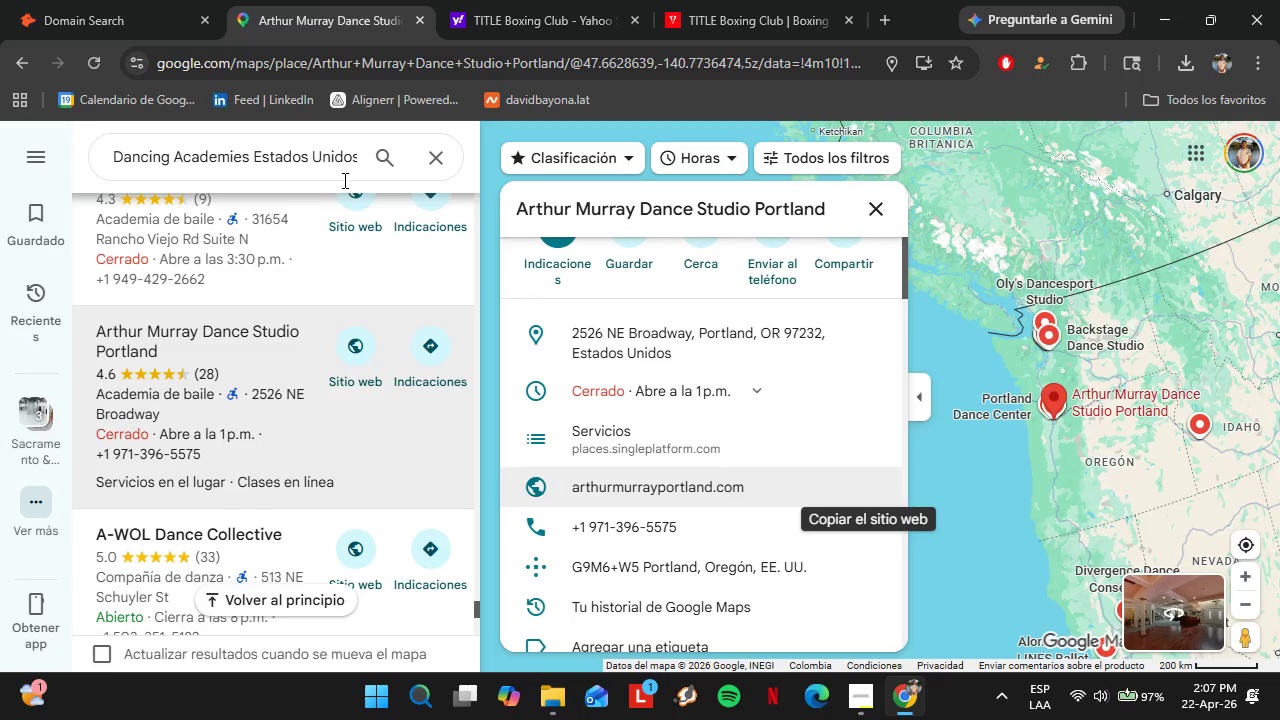 
scroll: coordinate [317, 379], scroll_direction: down, amount: 1.0
 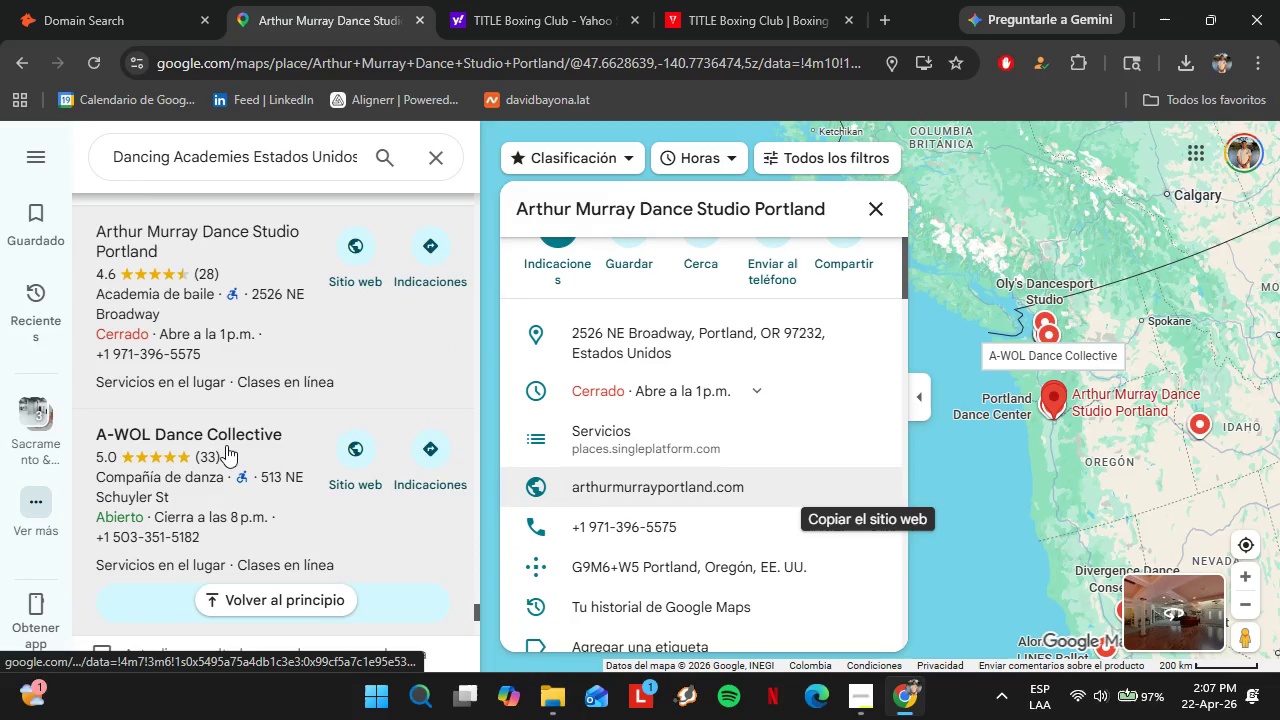 
left_click([226, 445])
 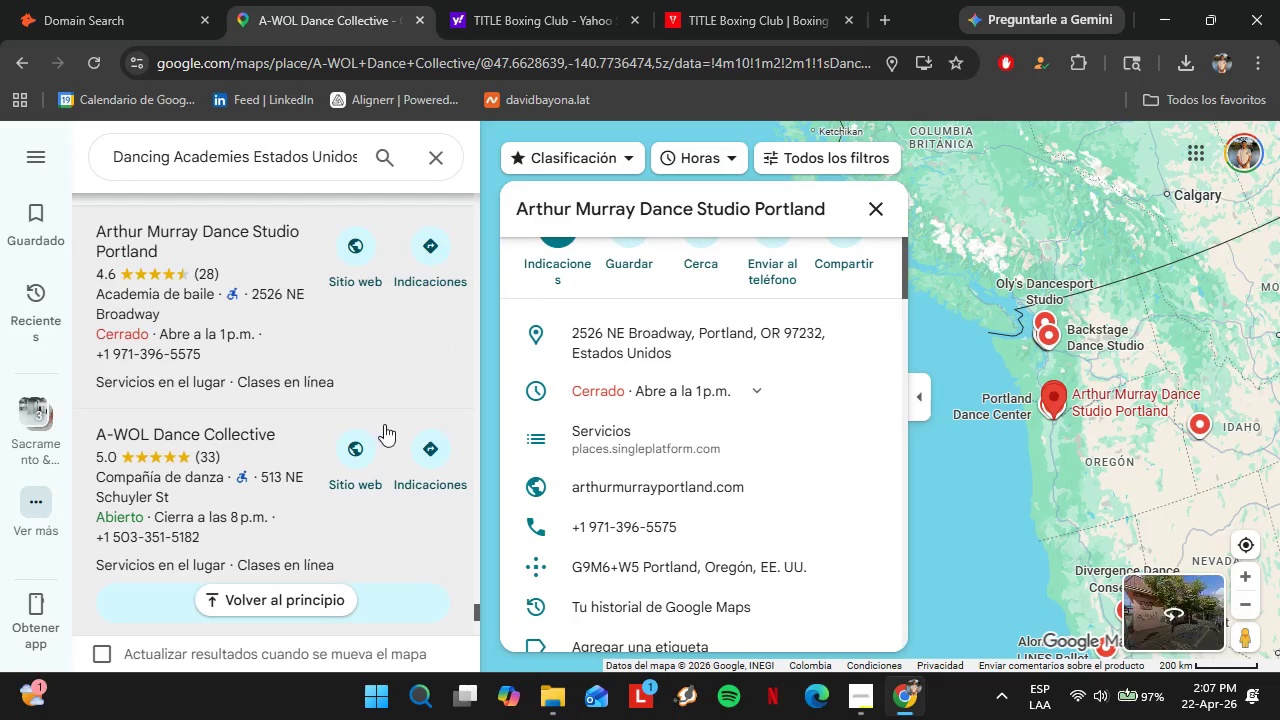 
left_click([757, 0])
 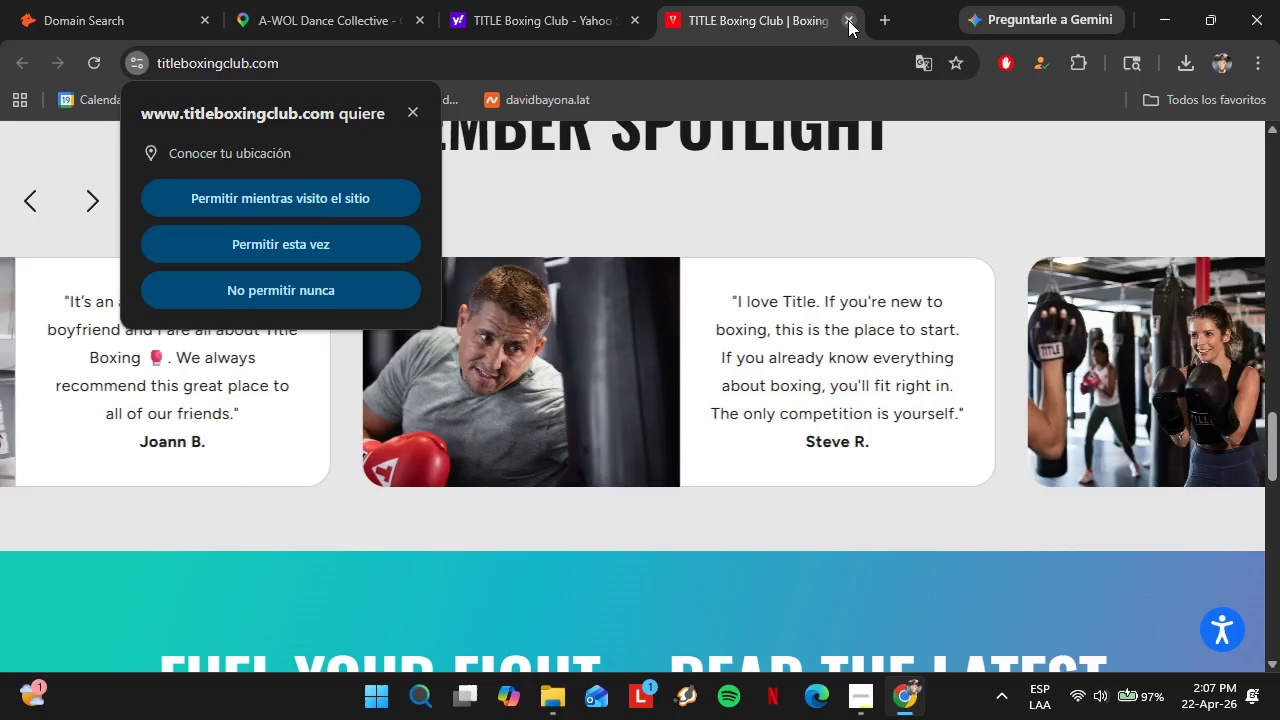 
left_click([851, 21])
 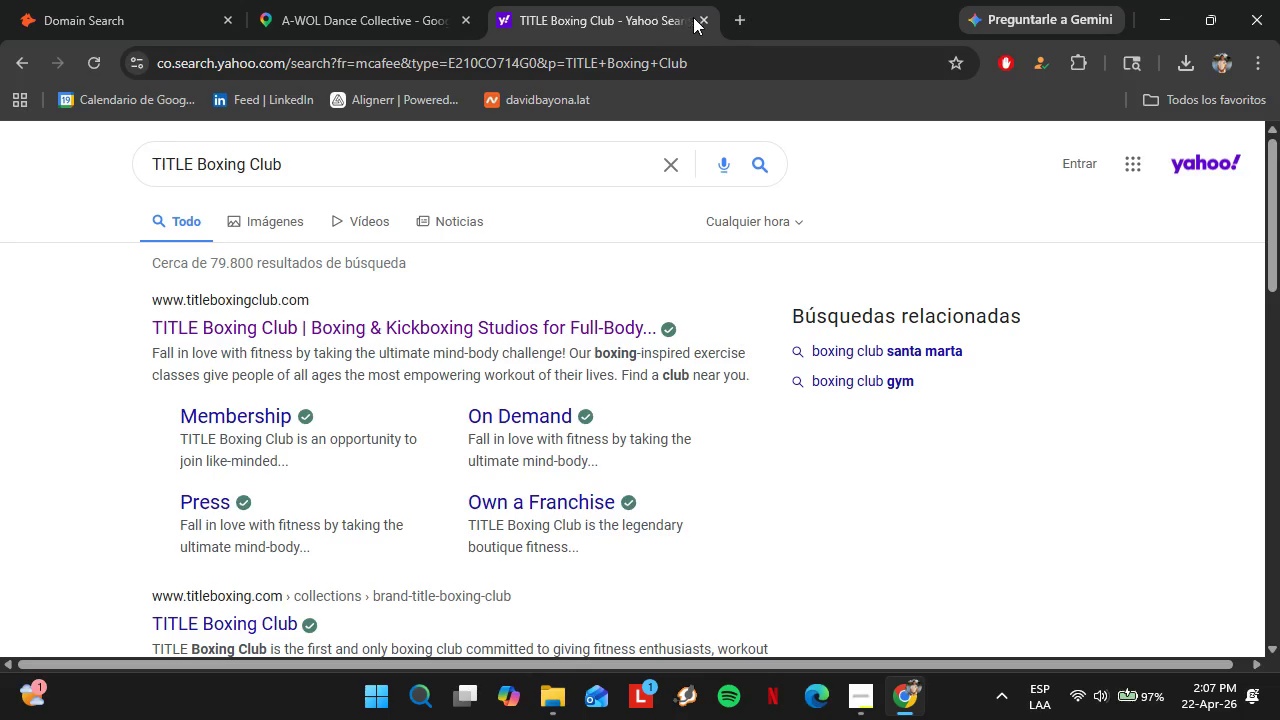 
left_click([703, 22])
 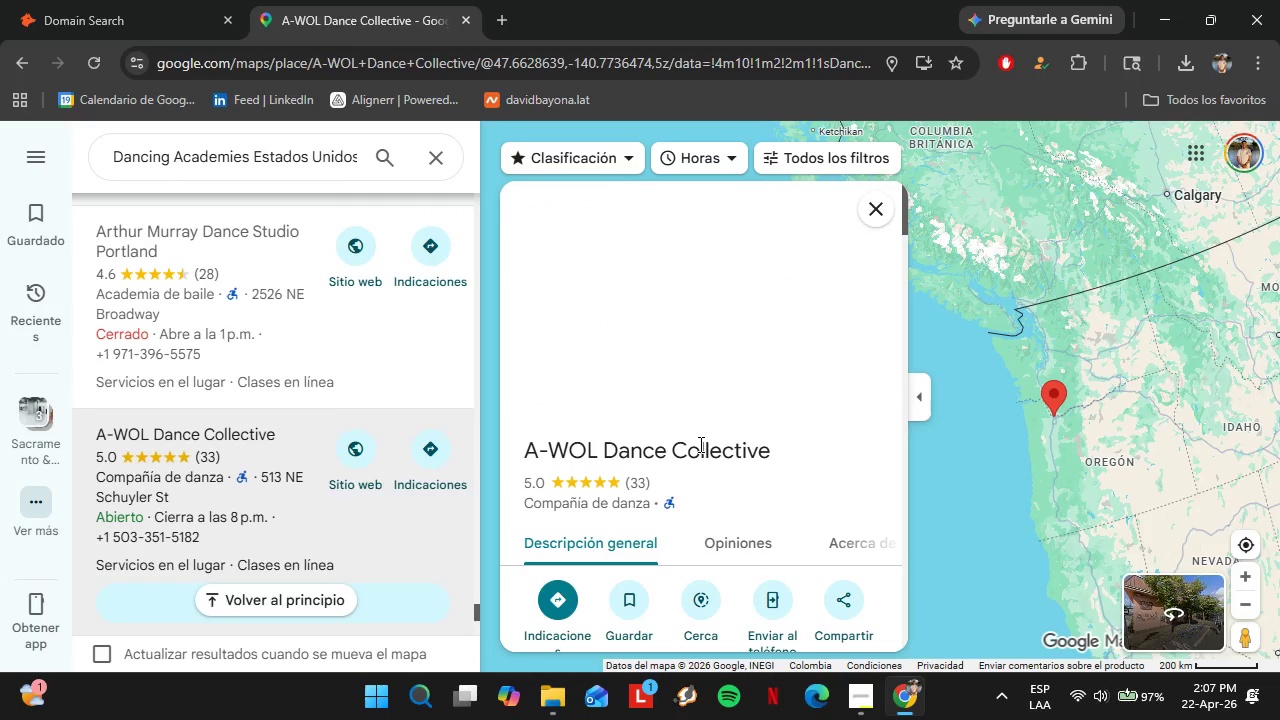 
scroll: coordinate [709, 447], scroll_direction: down, amount: 4.0
 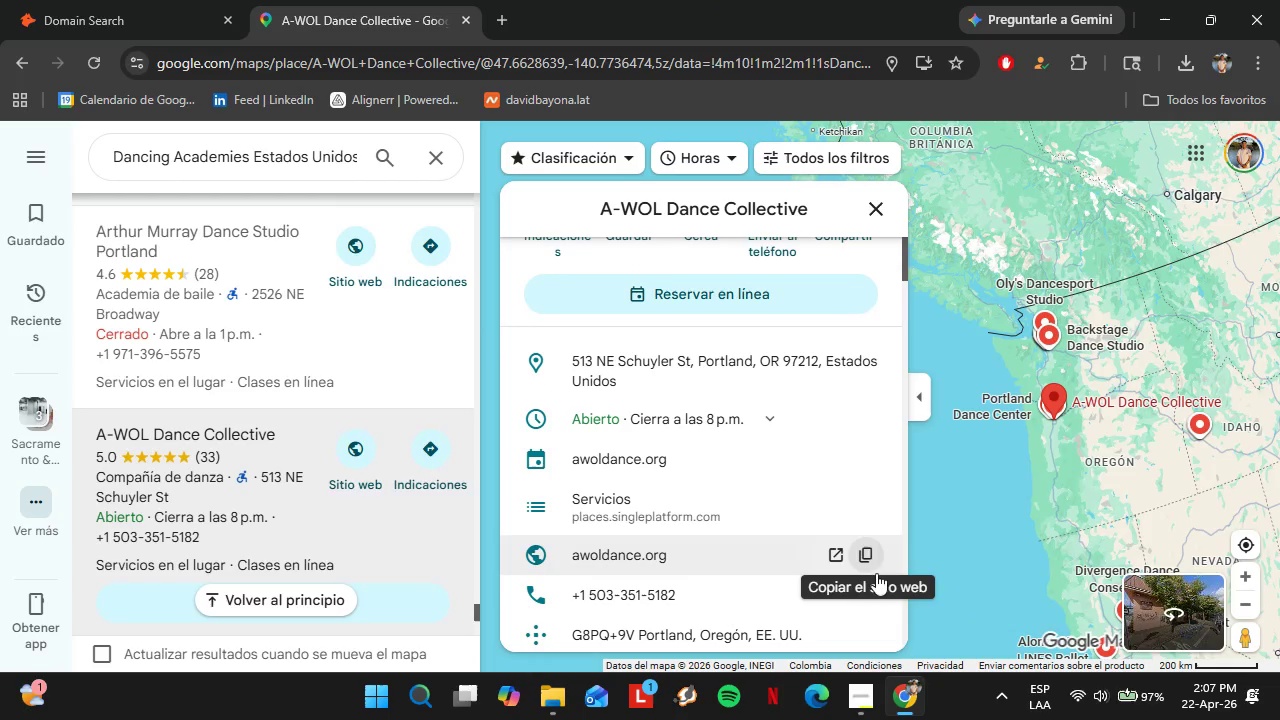 
left_click([866, 560])
 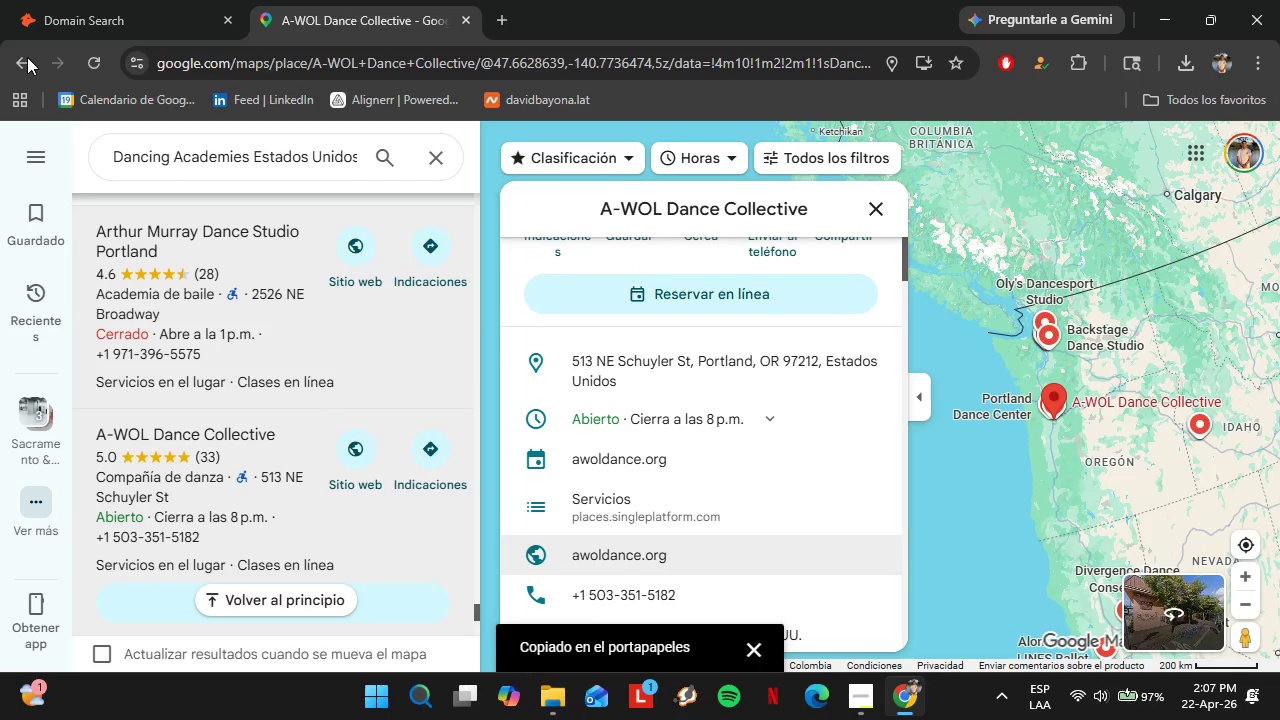 
left_click([132, 0])
 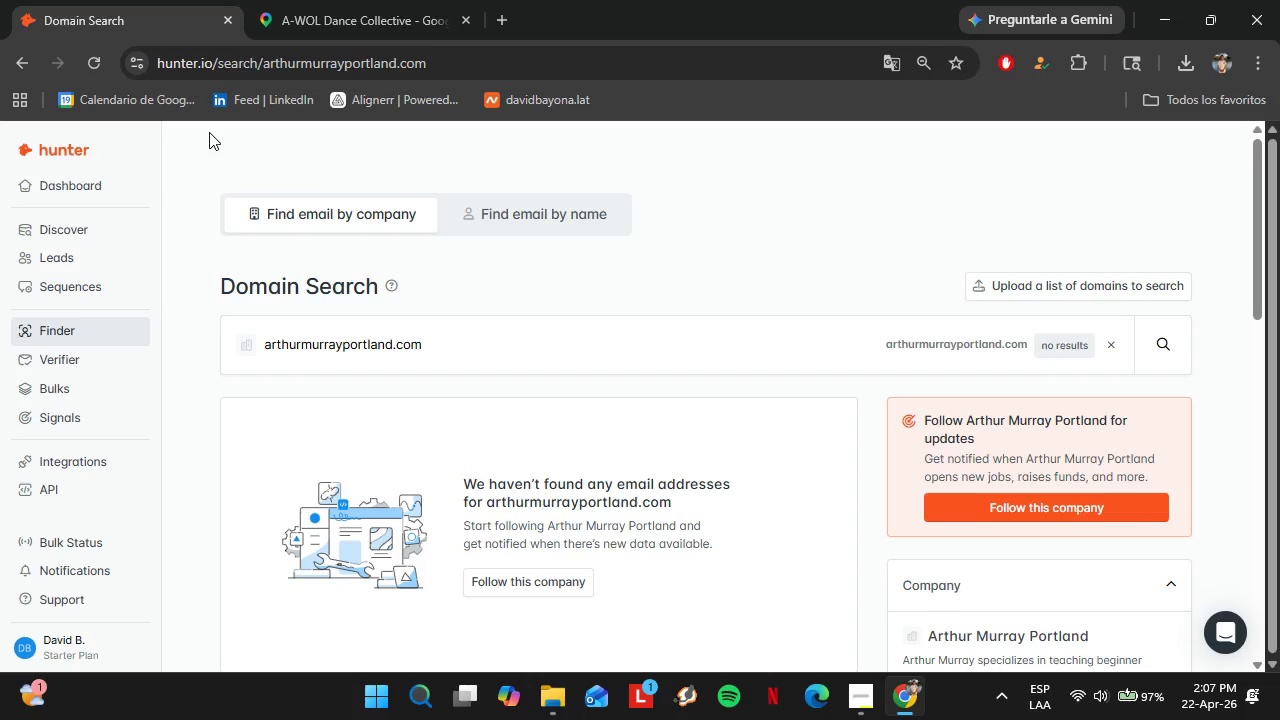 
double_click([379, 317])
 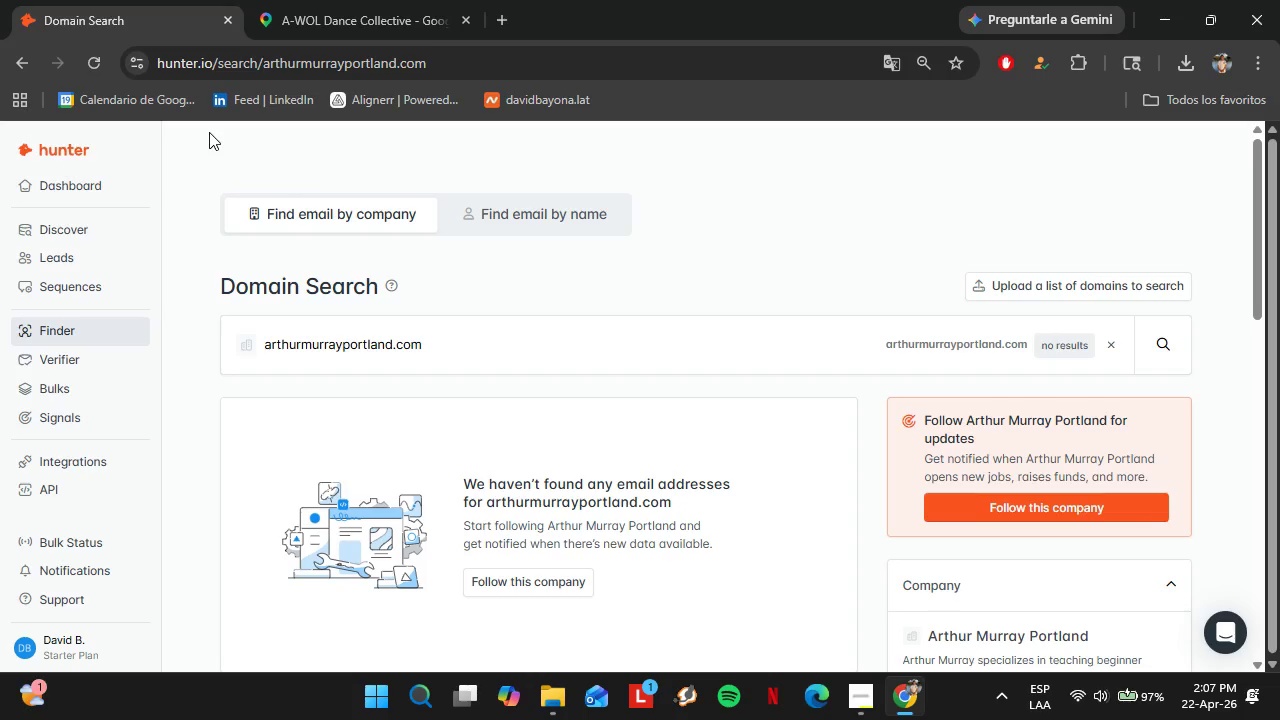 
triple_click([379, 317])
 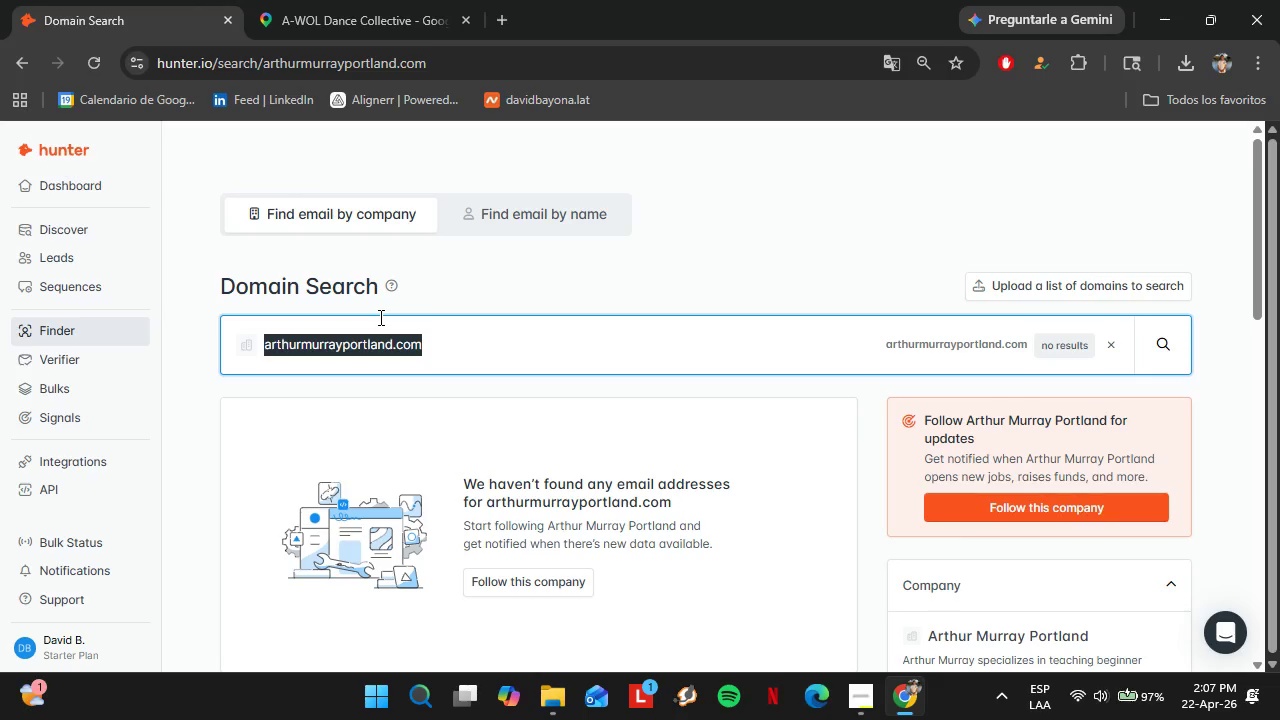 
key(Control+V)
 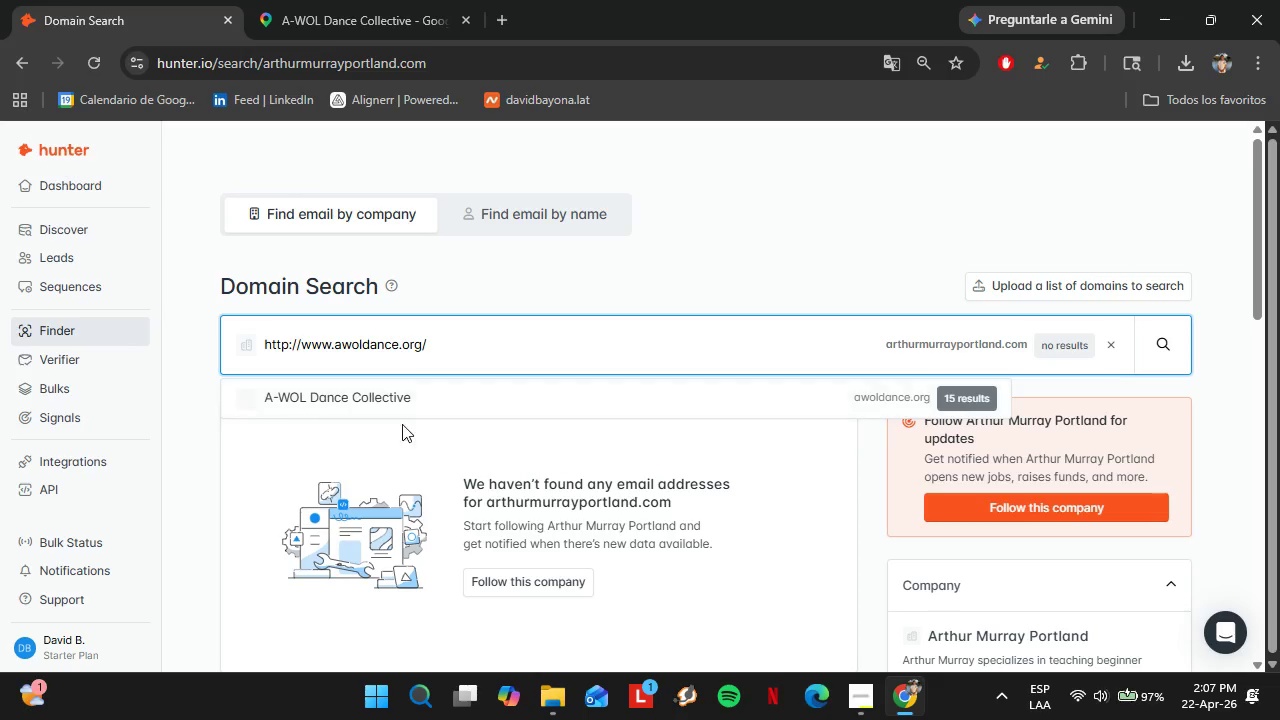 
left_click([389, 403])
 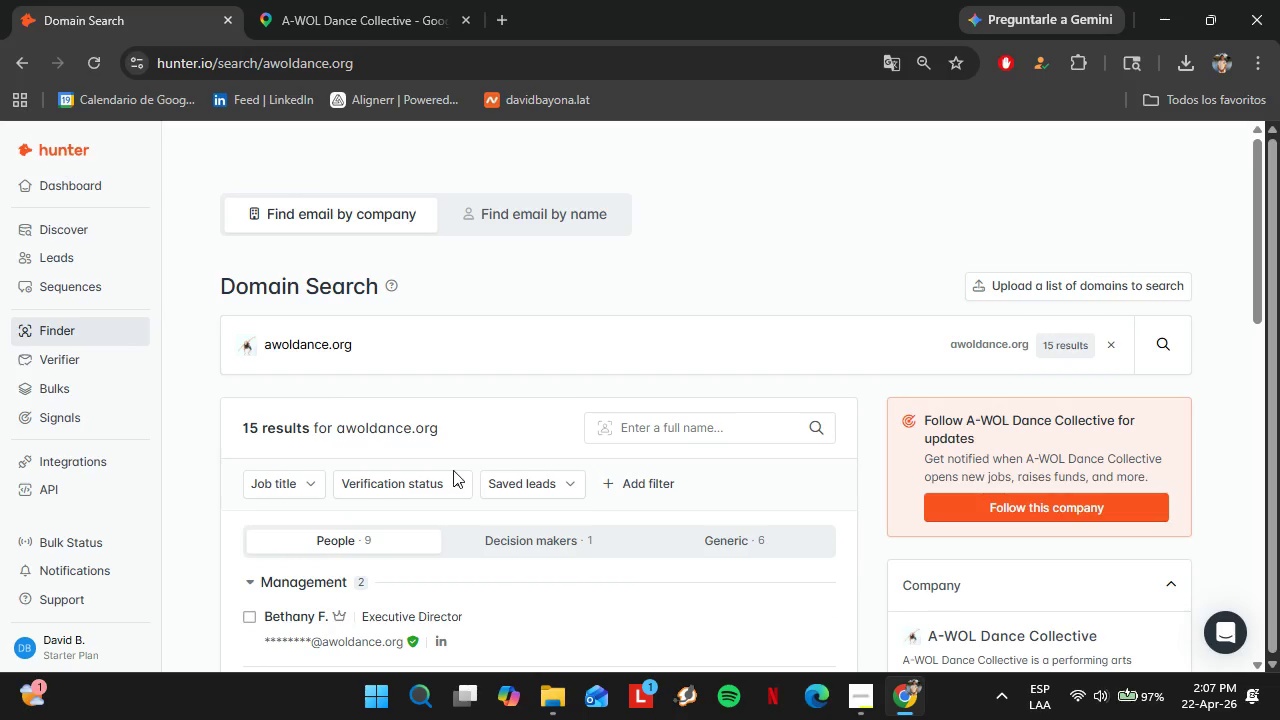 
scroll: coordinate [455, 469], scroll_direction: down, amount: 2.0
 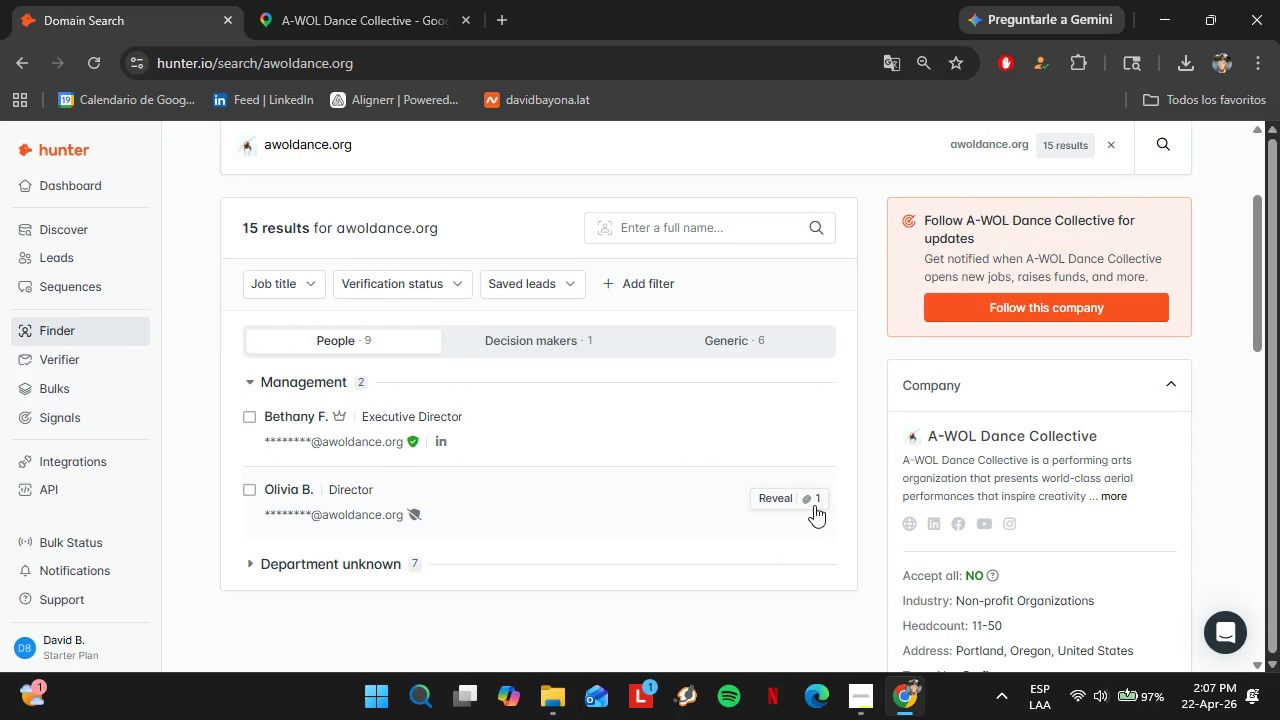 
left_click([788, 500])
 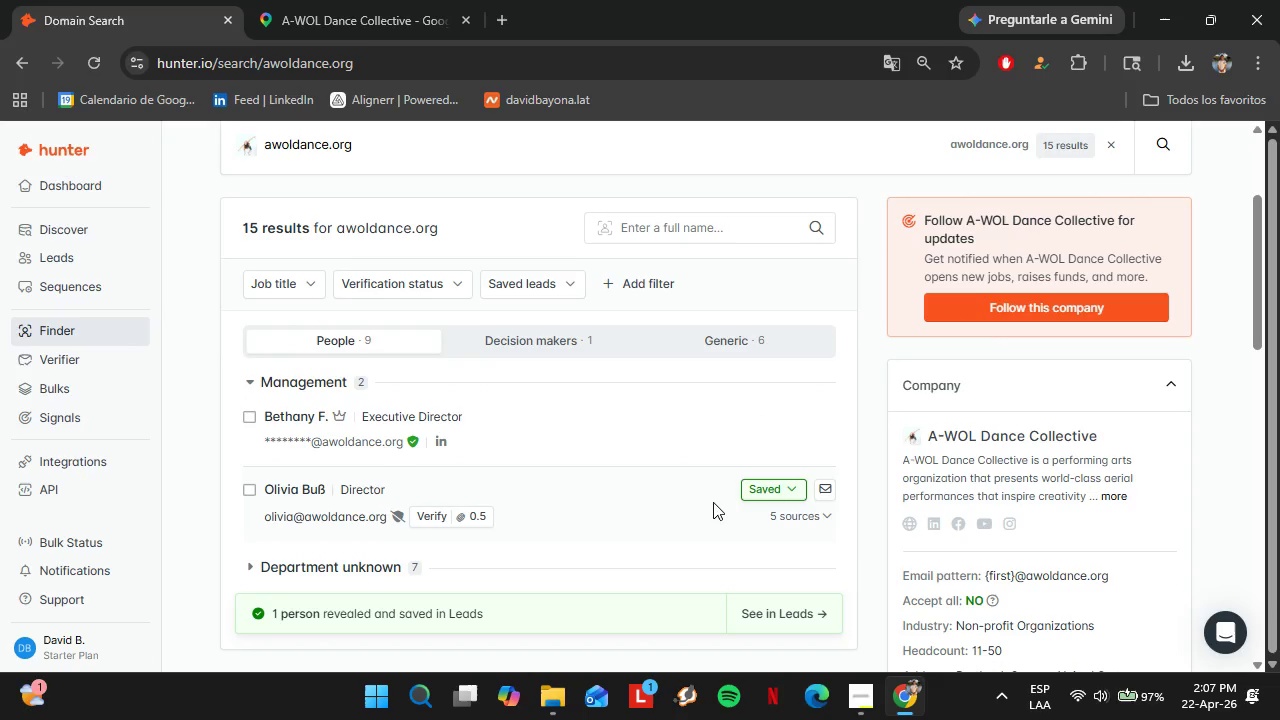 
left_click([441, 517])
 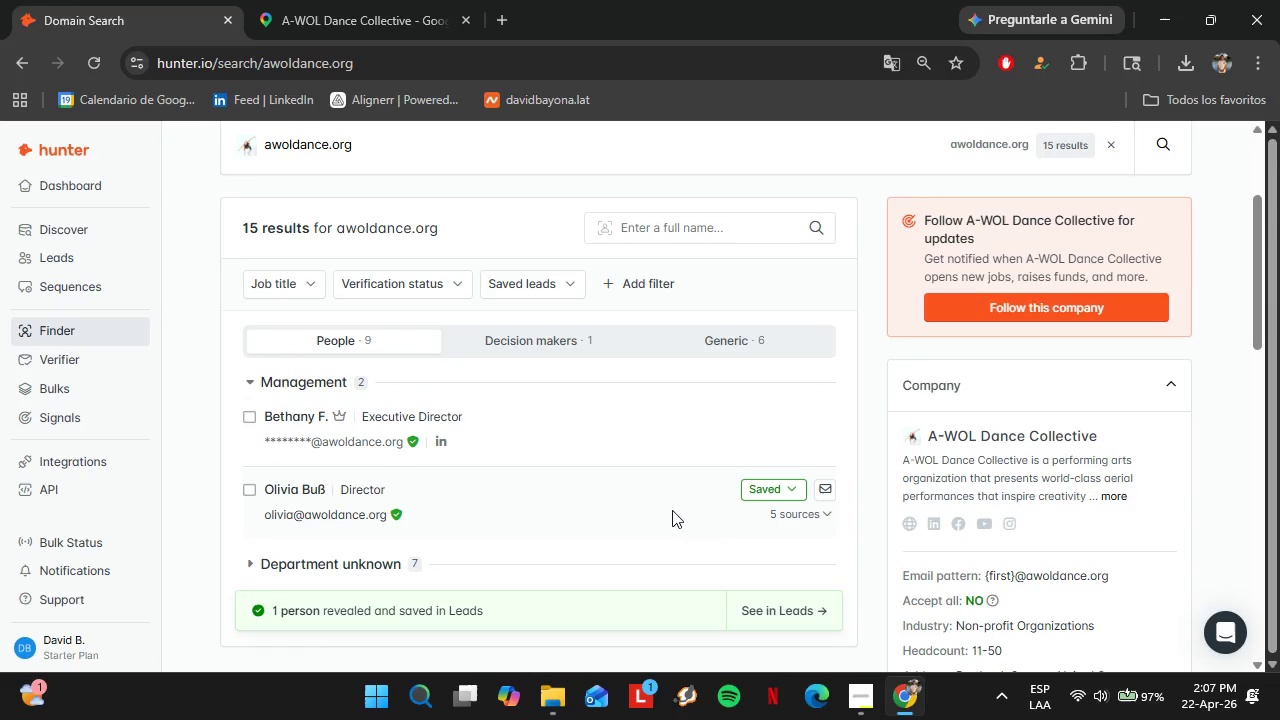 
left_click([755, 486])
 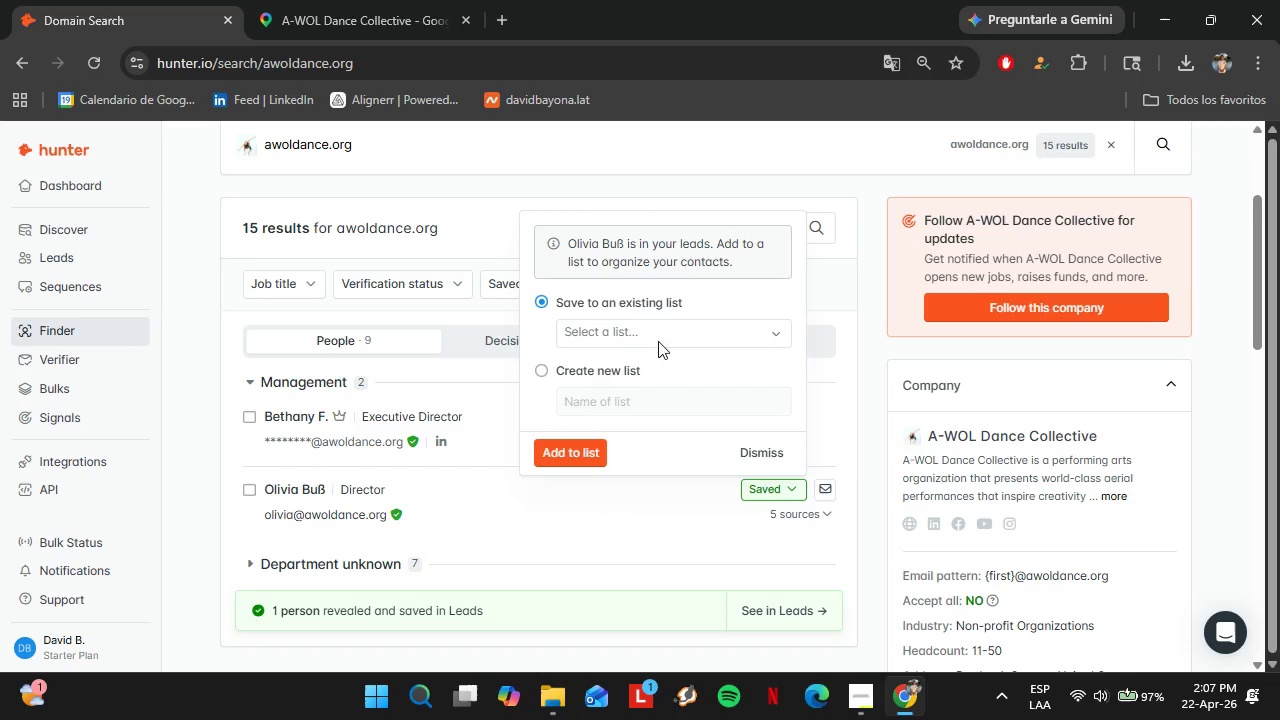 
left_click([656, 329])
 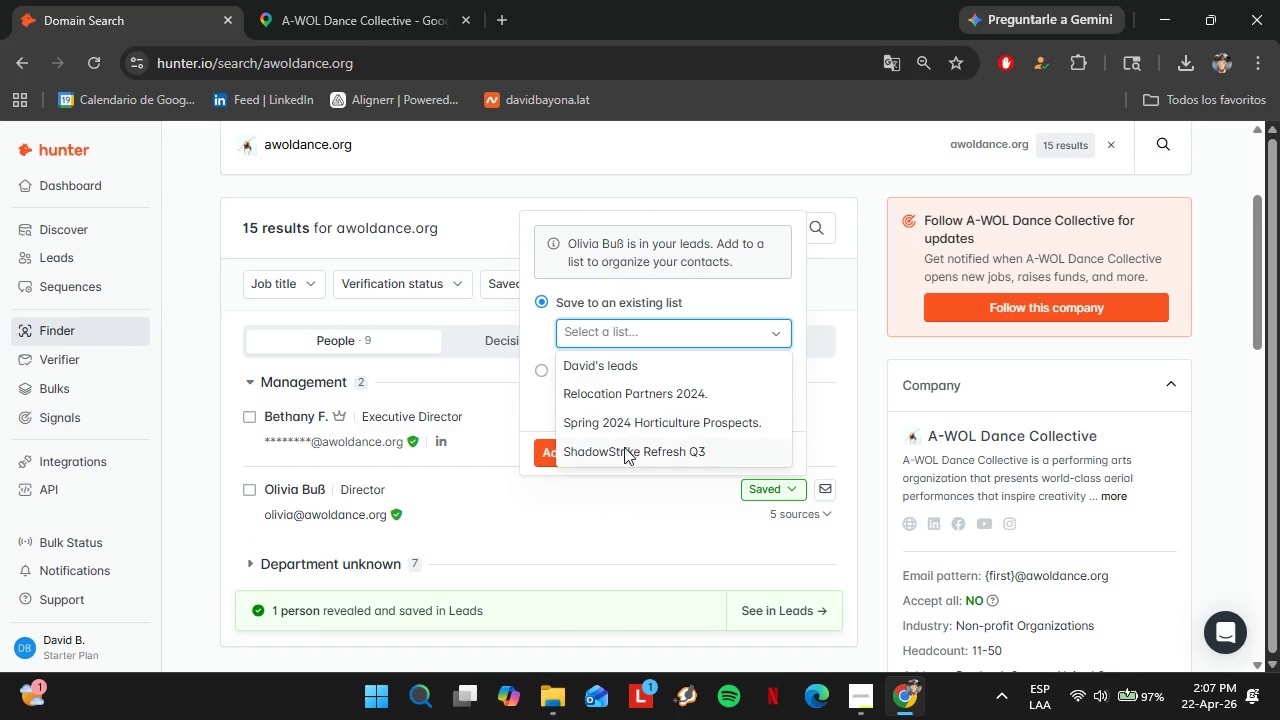 
left_click([624, 447])
 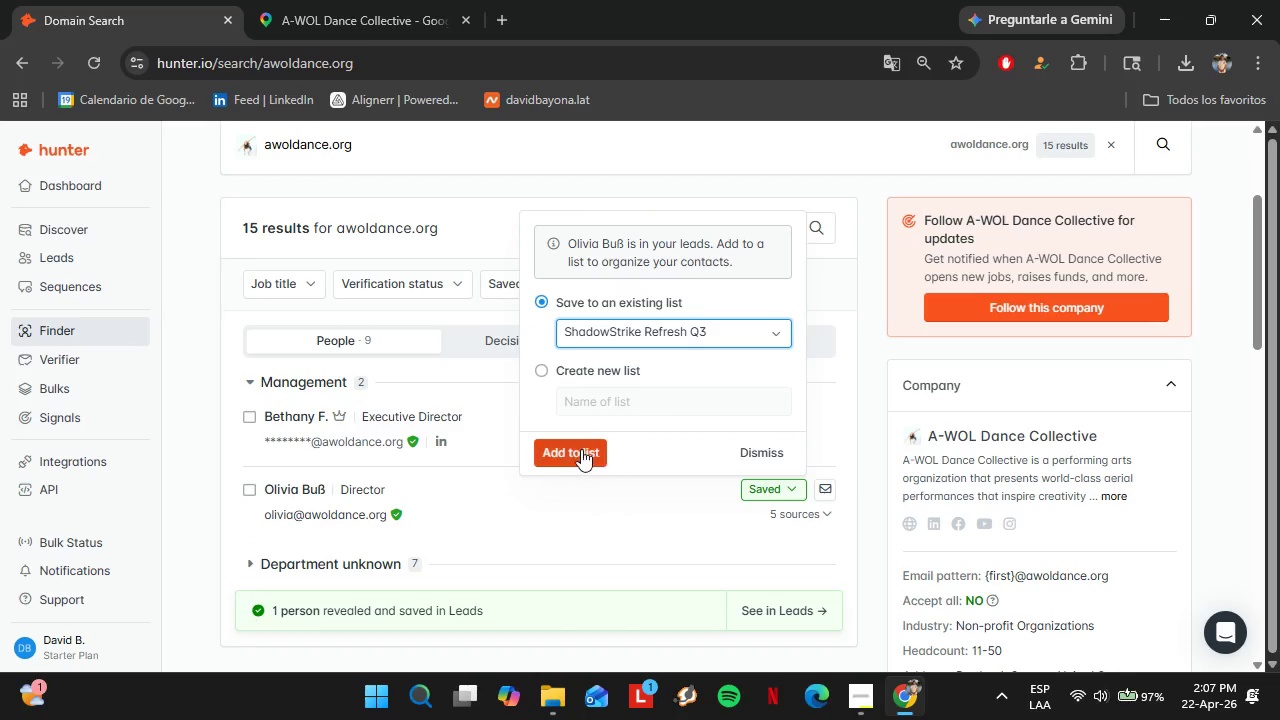 
left_click([580, 449])
 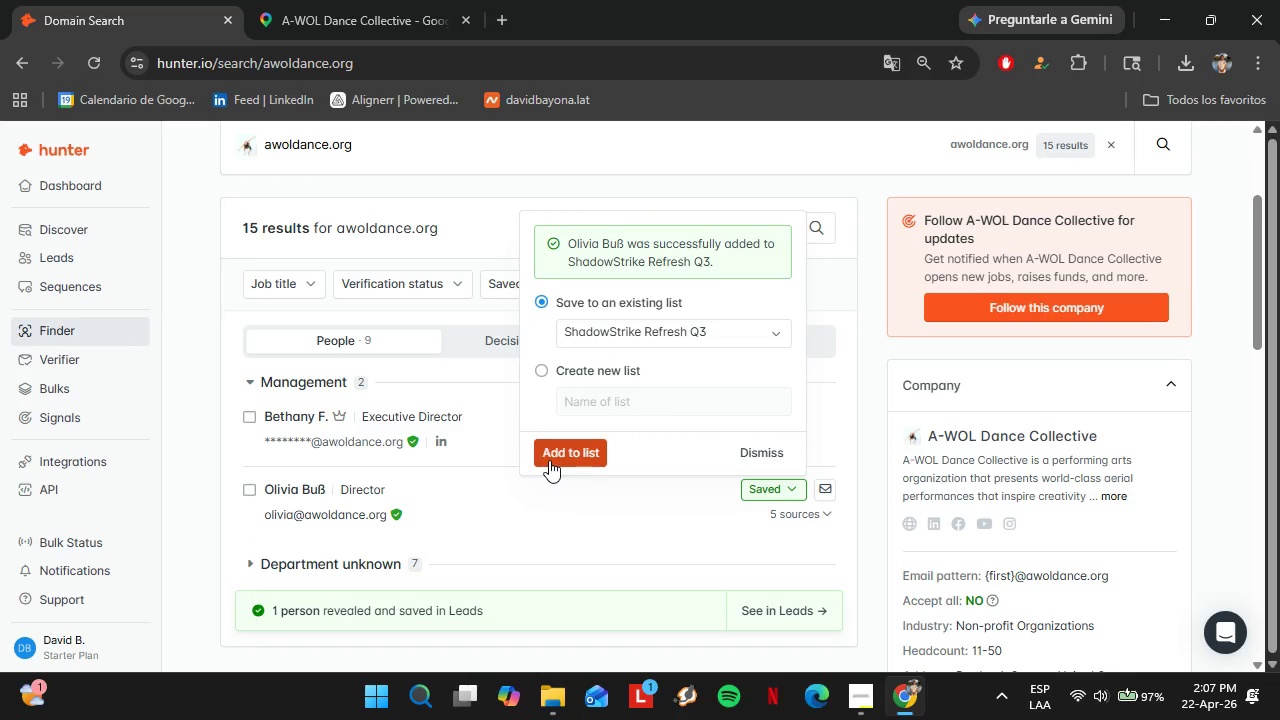 
left_click([550, 455])
 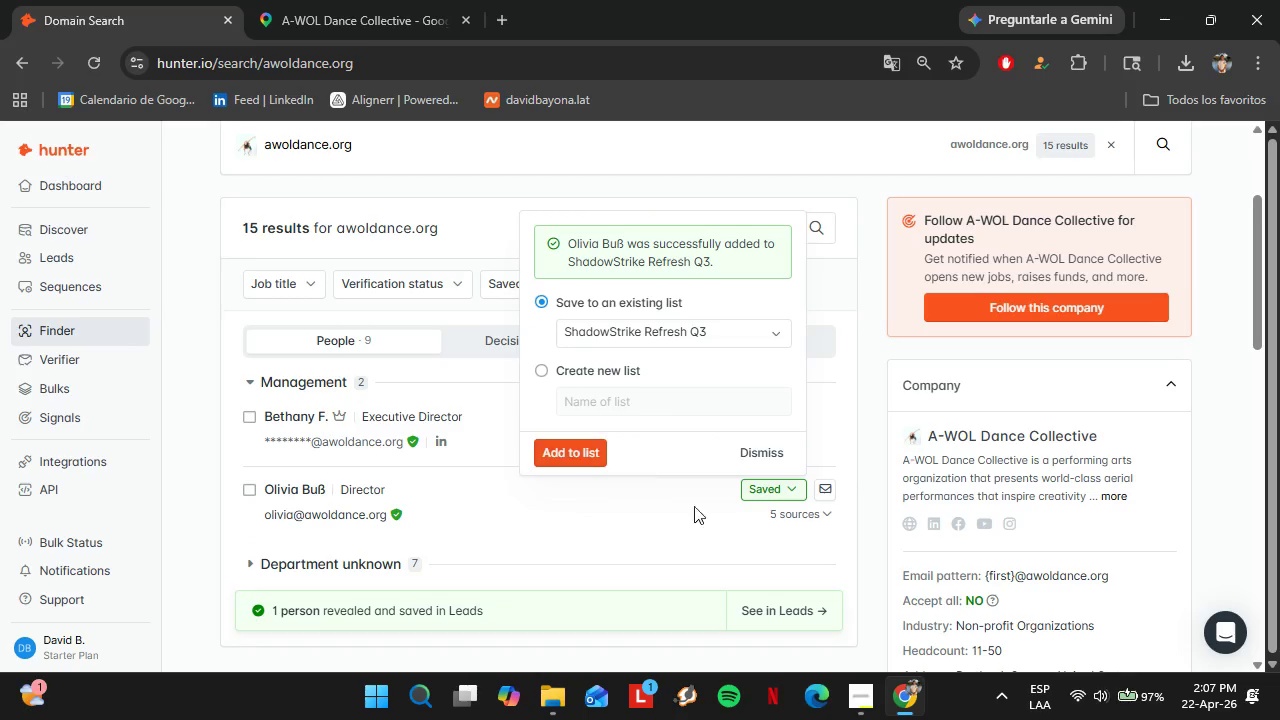 
left_click([777, 608])
 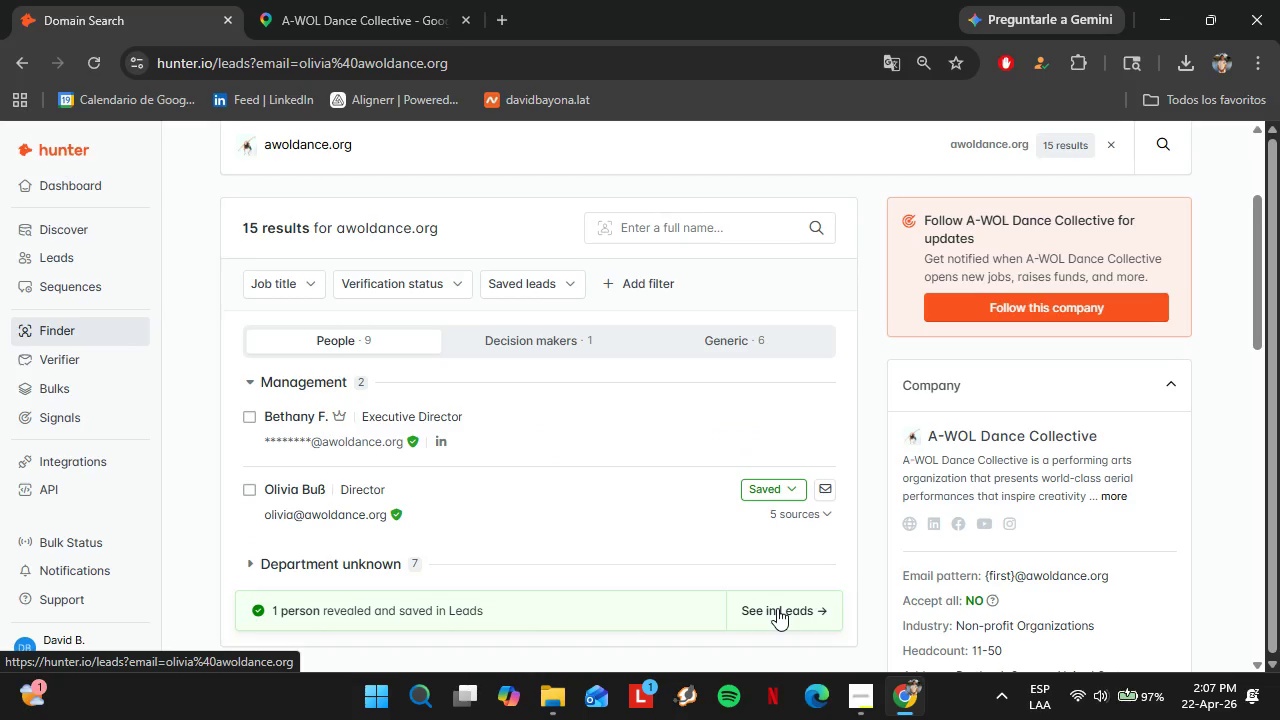 
left_click([128, 375])
 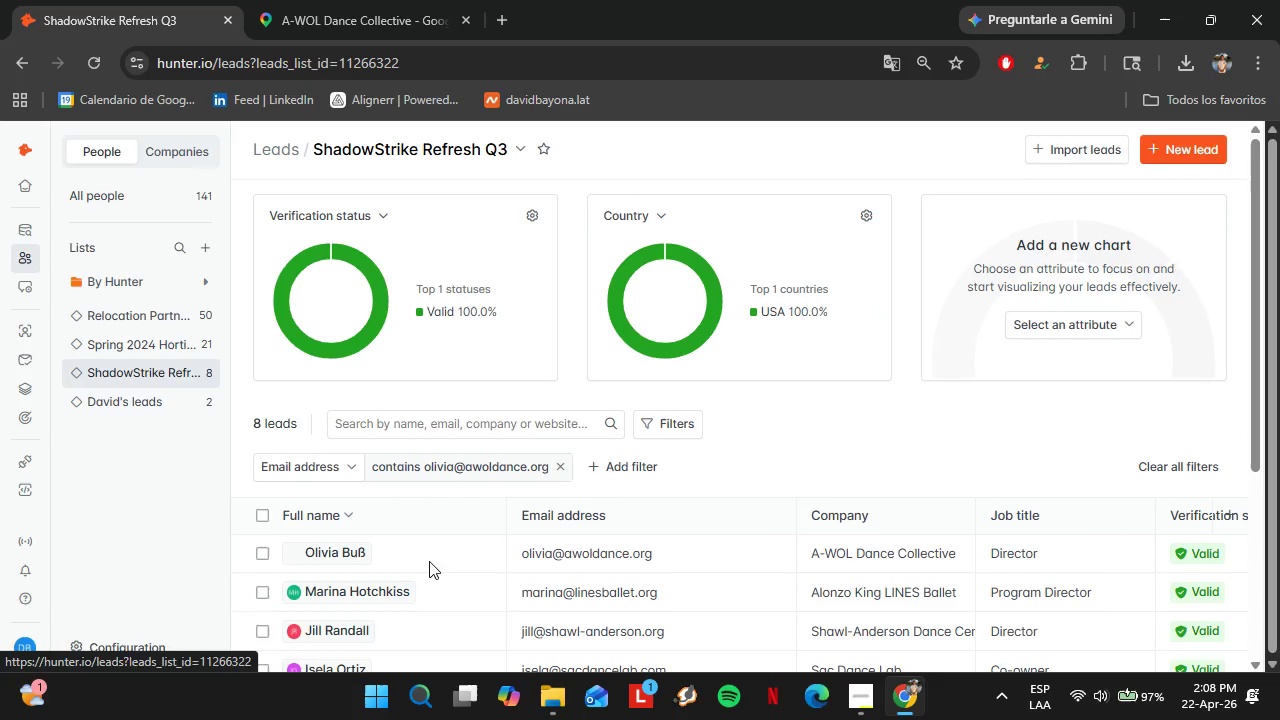 
wait(5.47)
 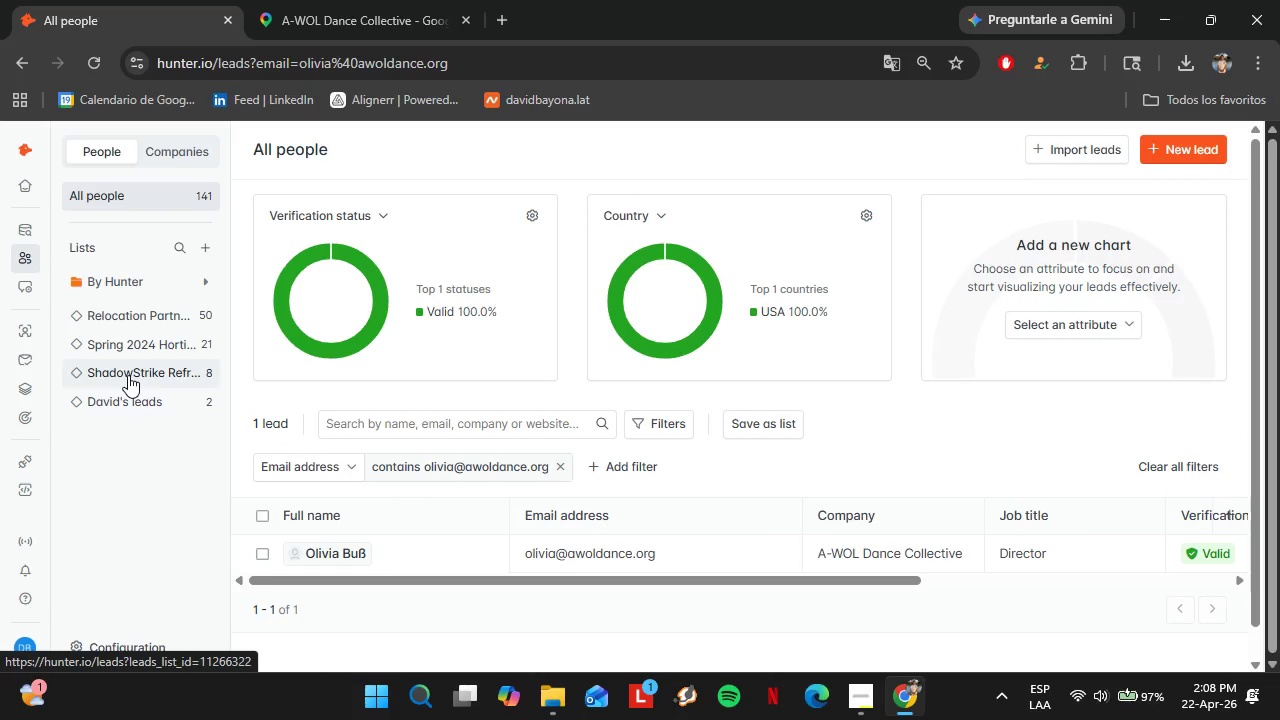 
scroll: coordinate [590, 523], scroll_direction: down, amount: 3.0
 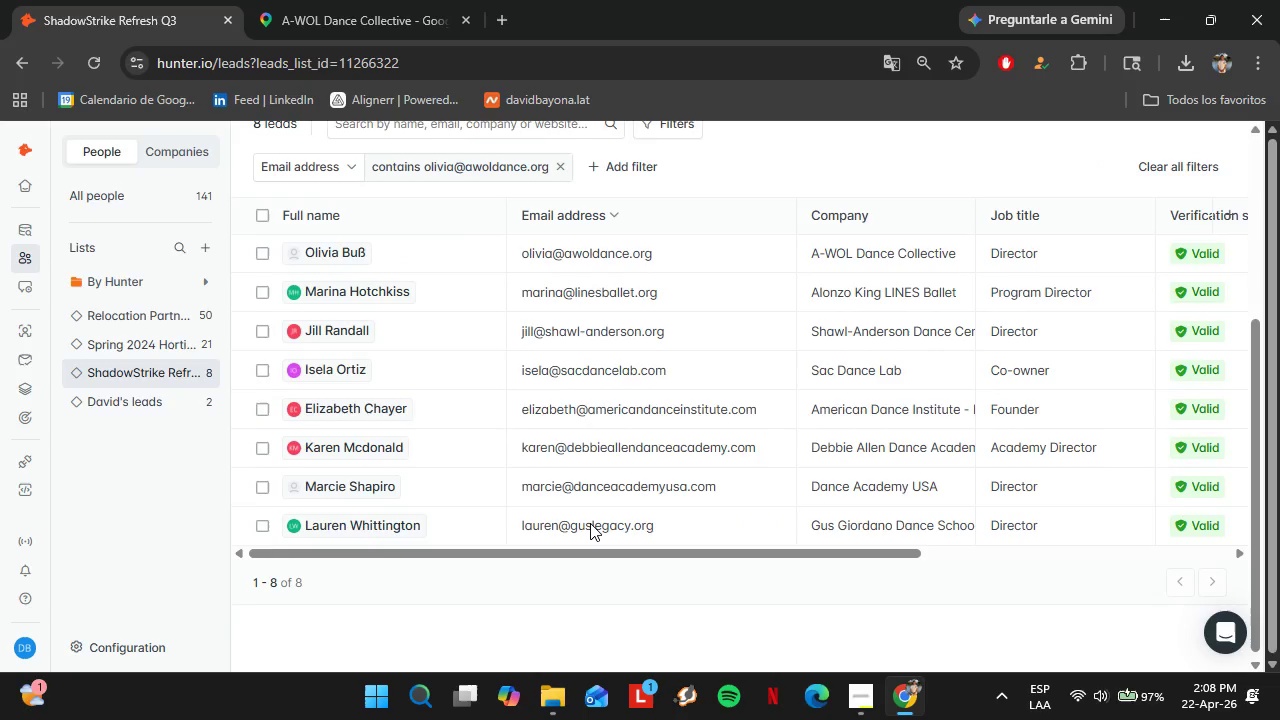 
scroll: coordinate [590, 523], scroll_direction: up, amount: 1.0
 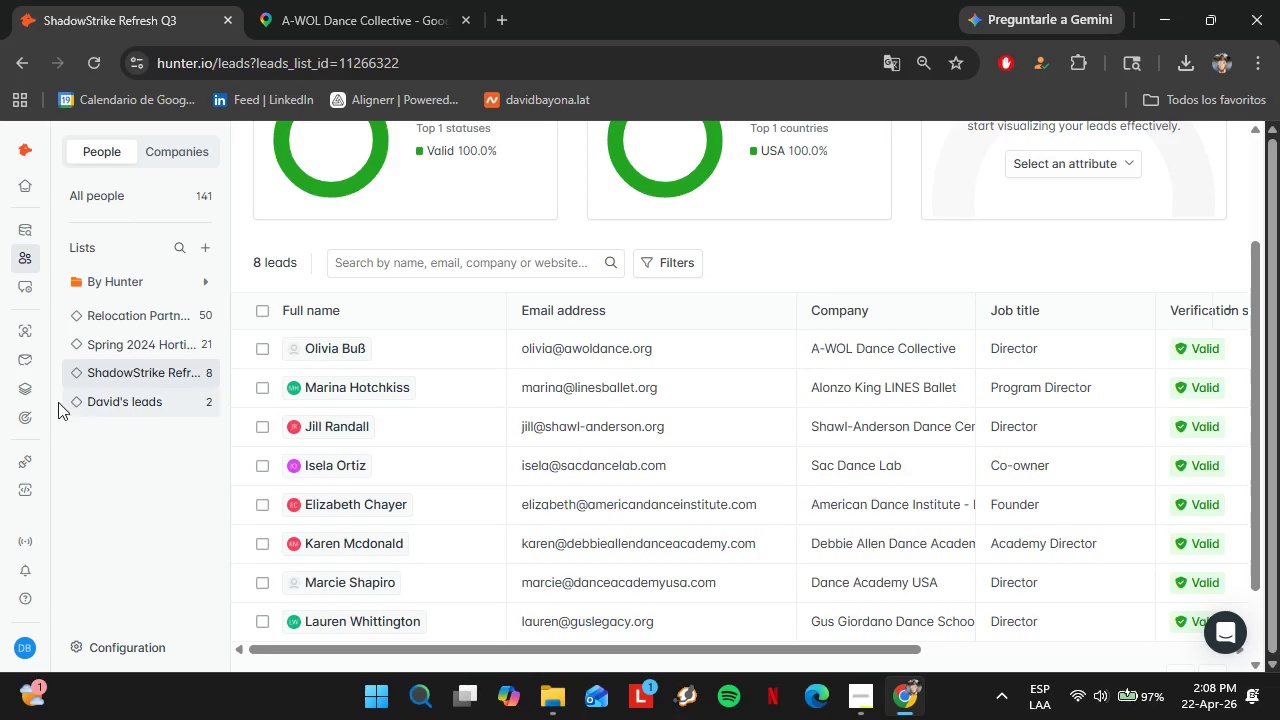 
left_click([44, 333])
 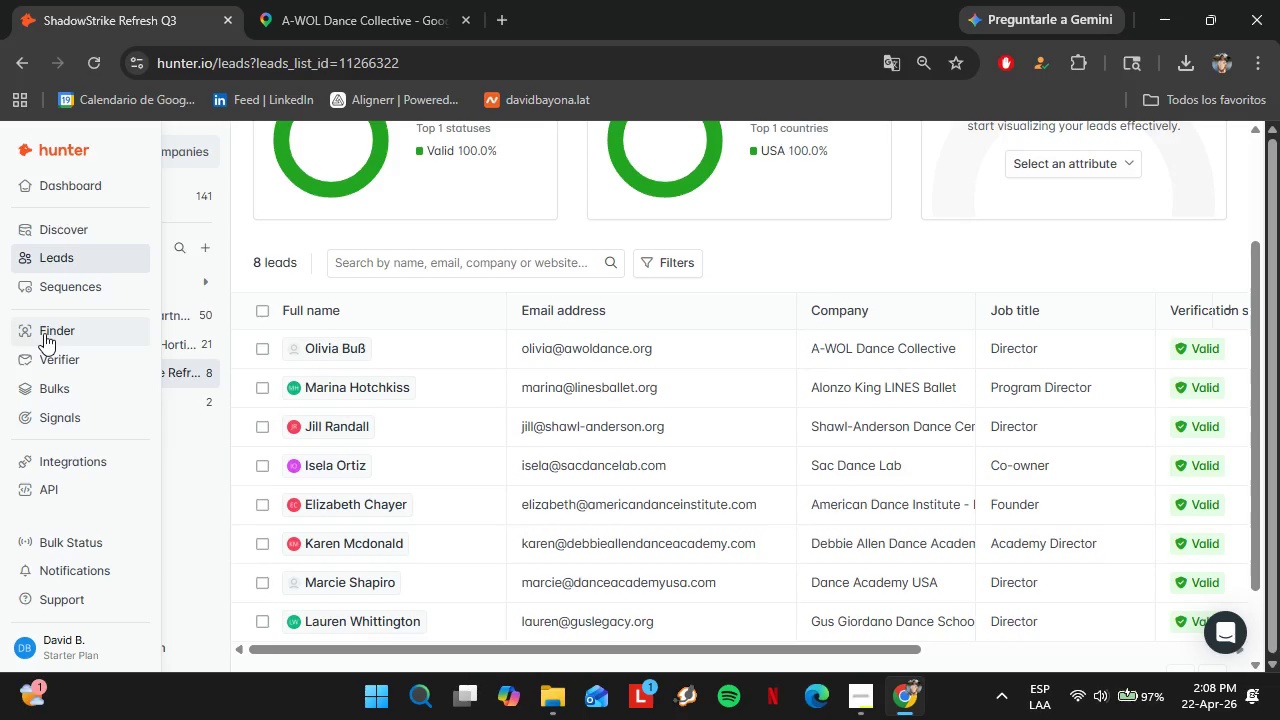 
left_click([293, 0])
 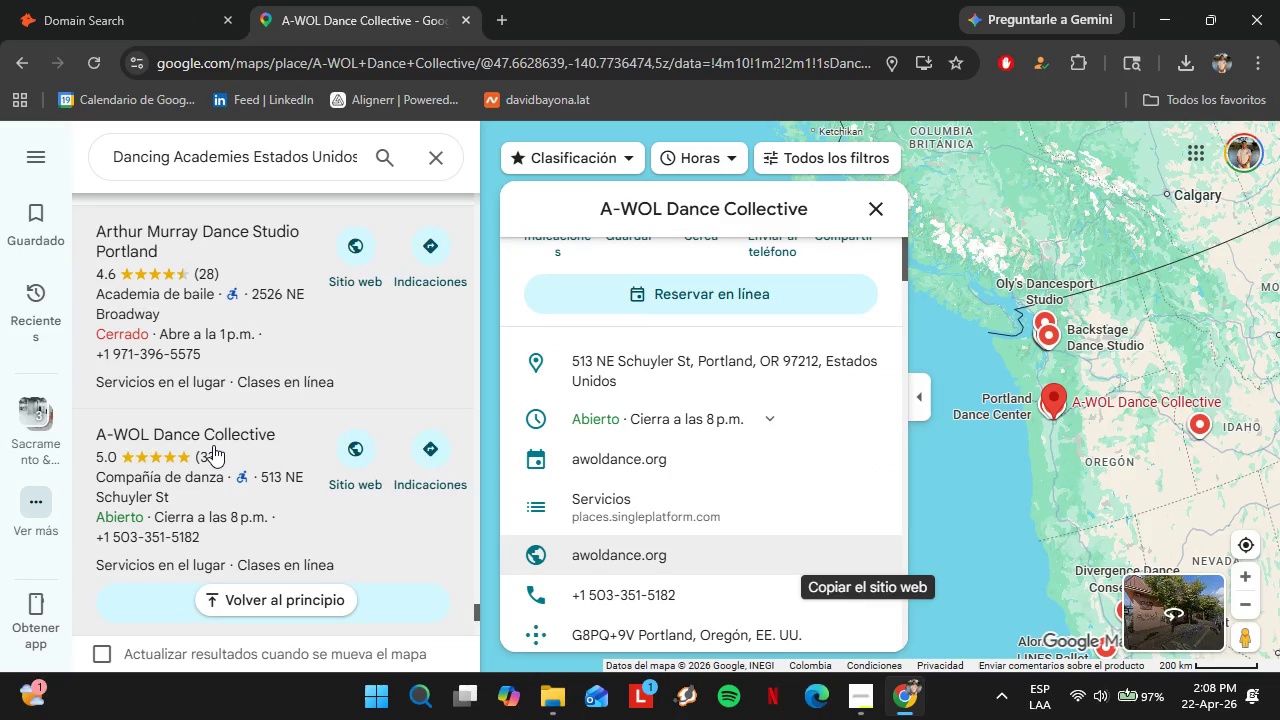 
scroll: coordinate [212, 456], scroll_direction: down, amount: 3.0
 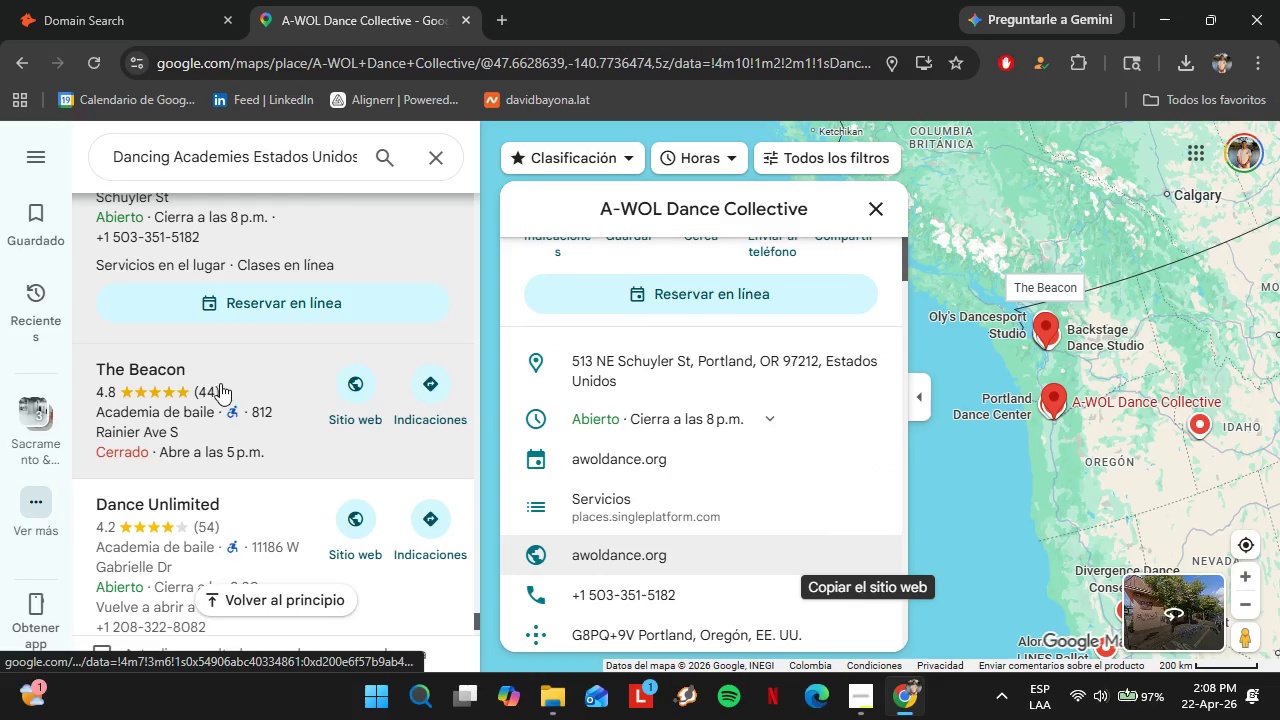 
left_click([219, 405])
 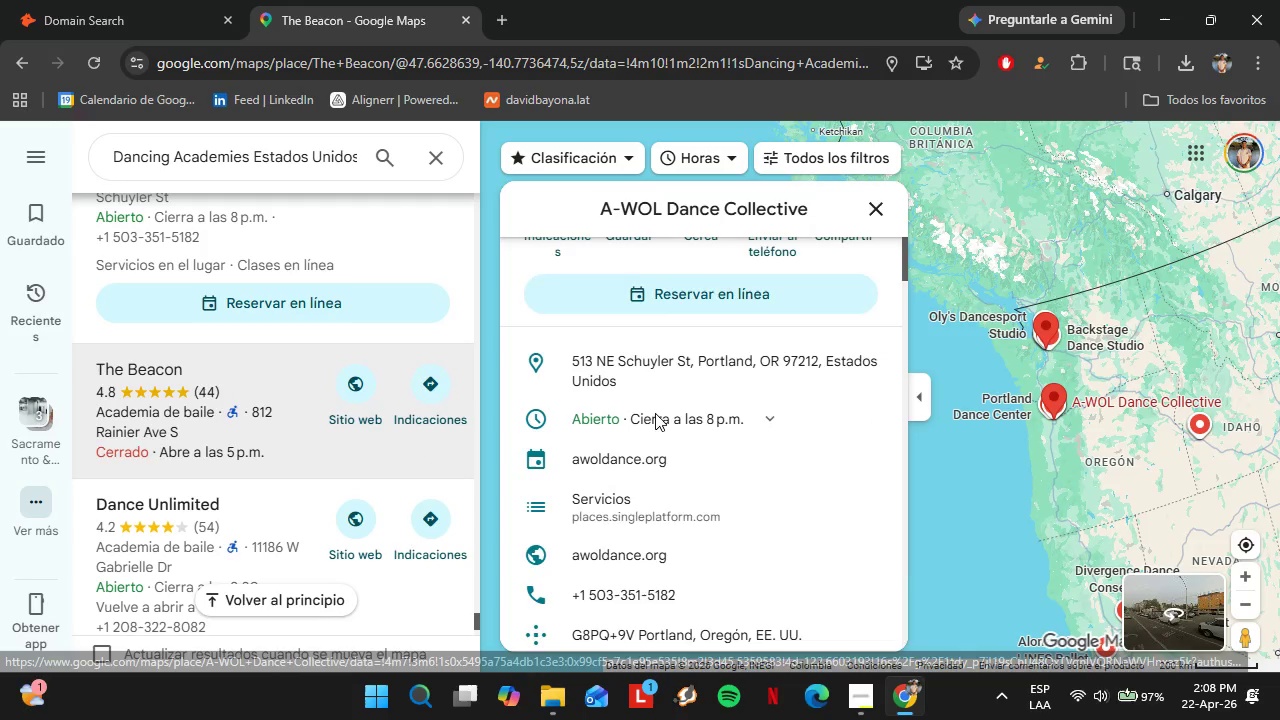 
scroll: coordinate [747, 450], scroll_direction: down, amount: 3.0
 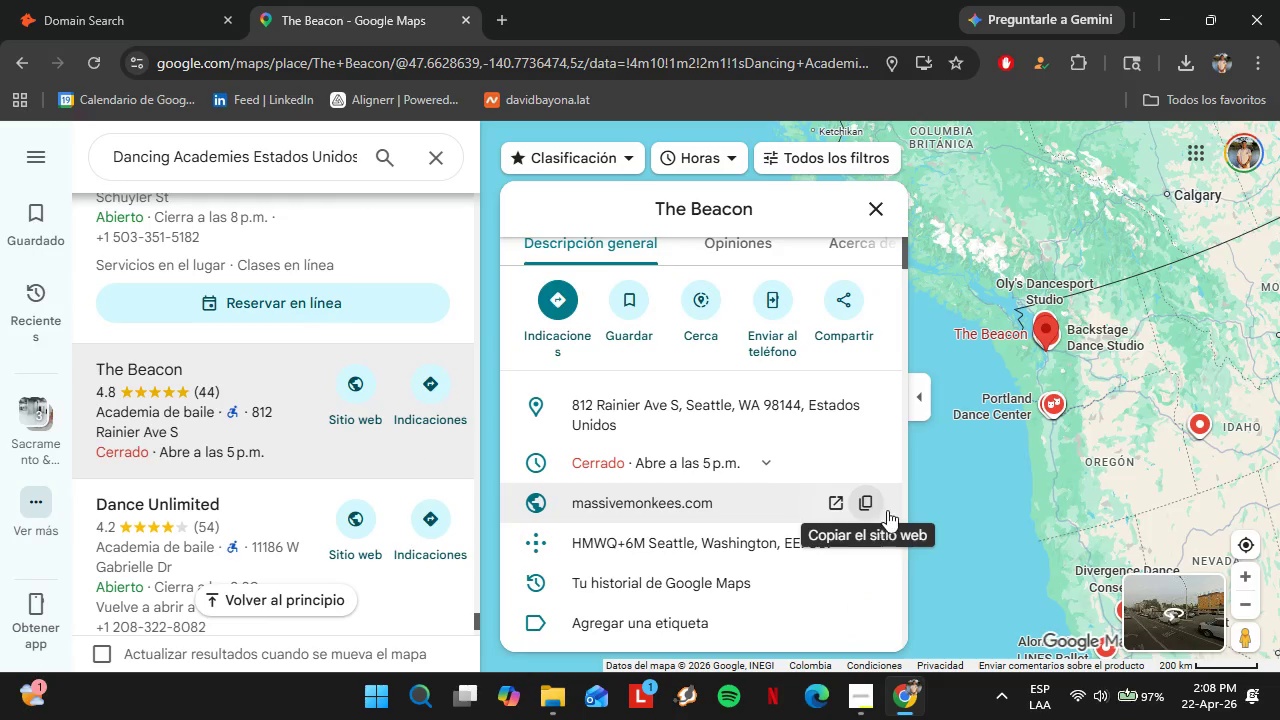 
left_click([863, 505])
 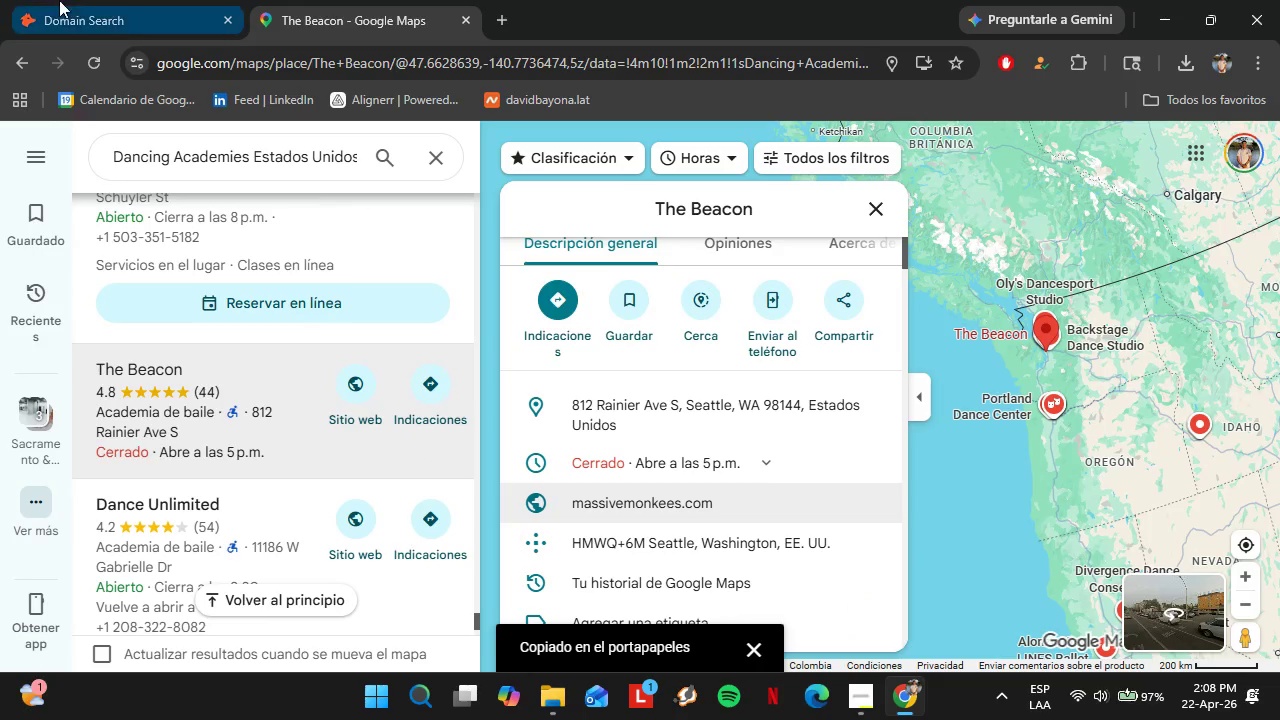 
left_click([58, 0])
 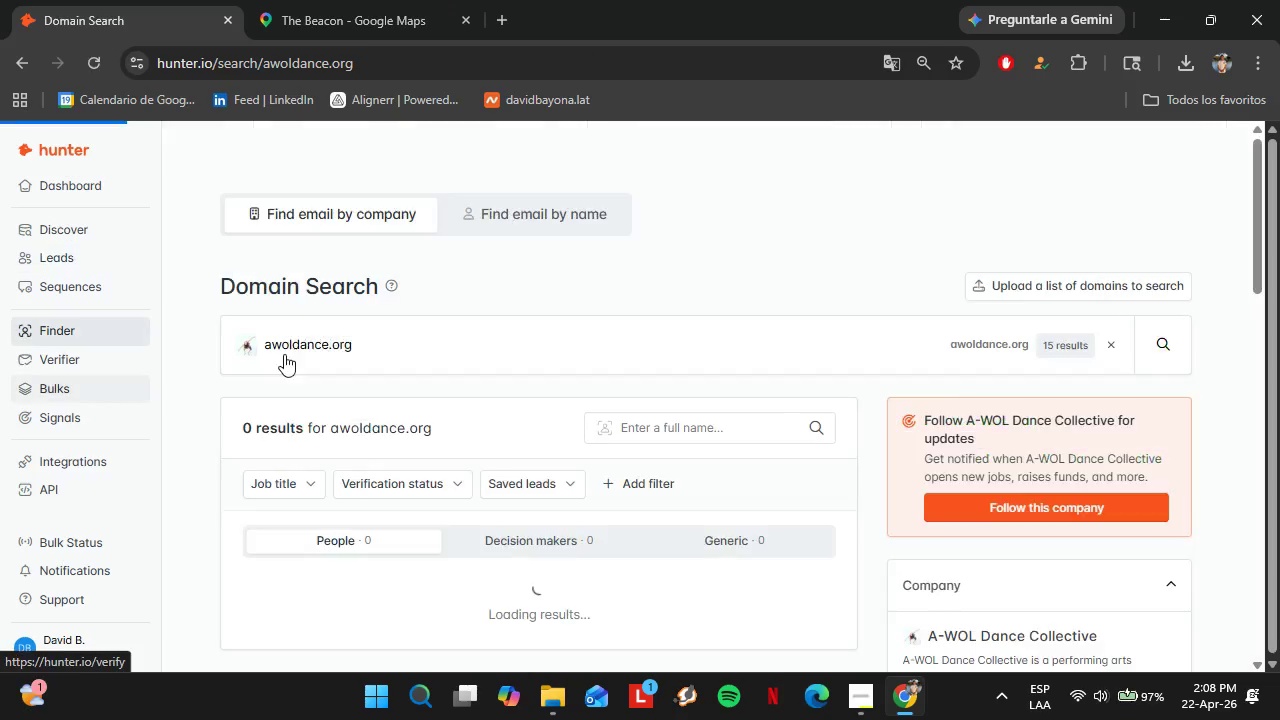 
left_click([393, 355])
 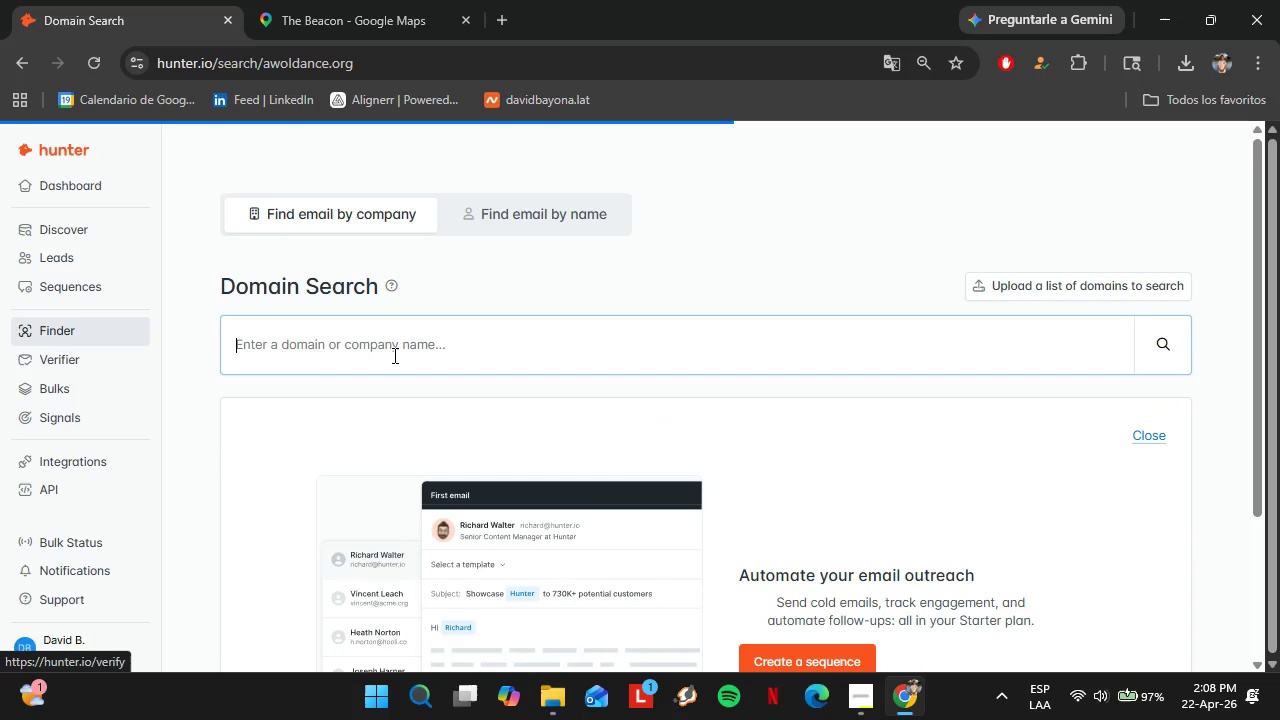 
double_click([393, 355])
 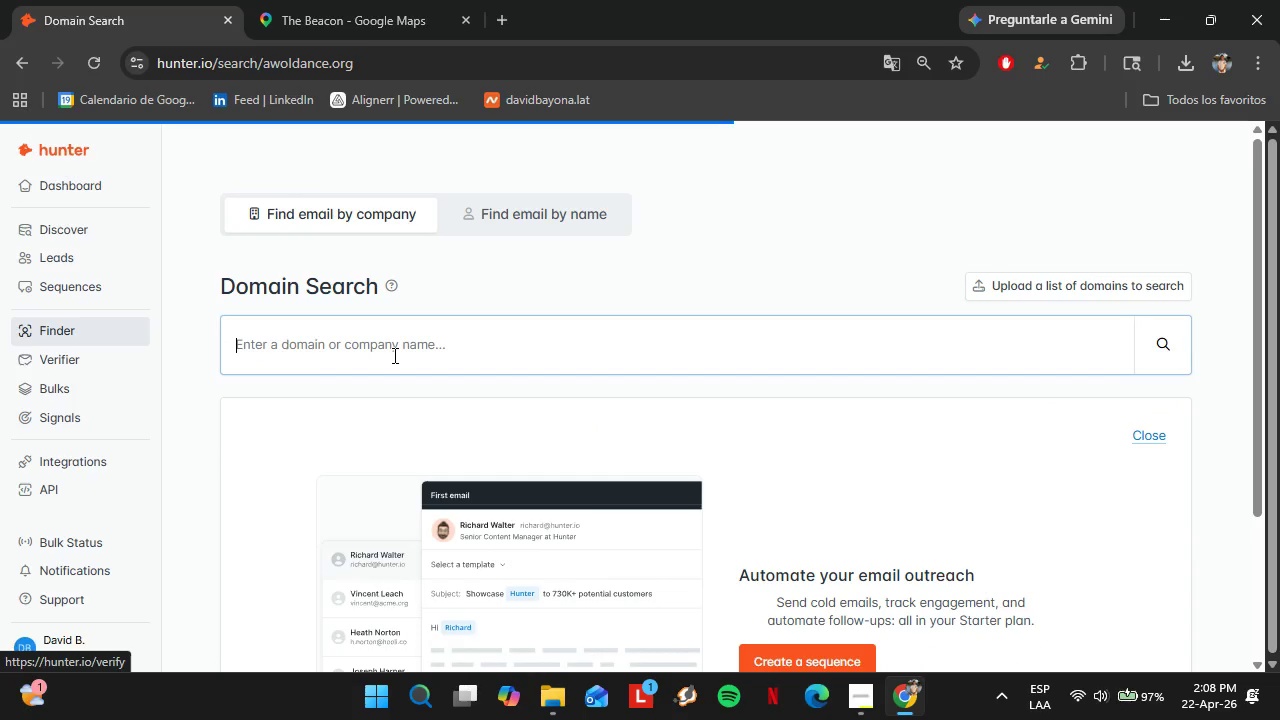 
triple_click([393, 355])
 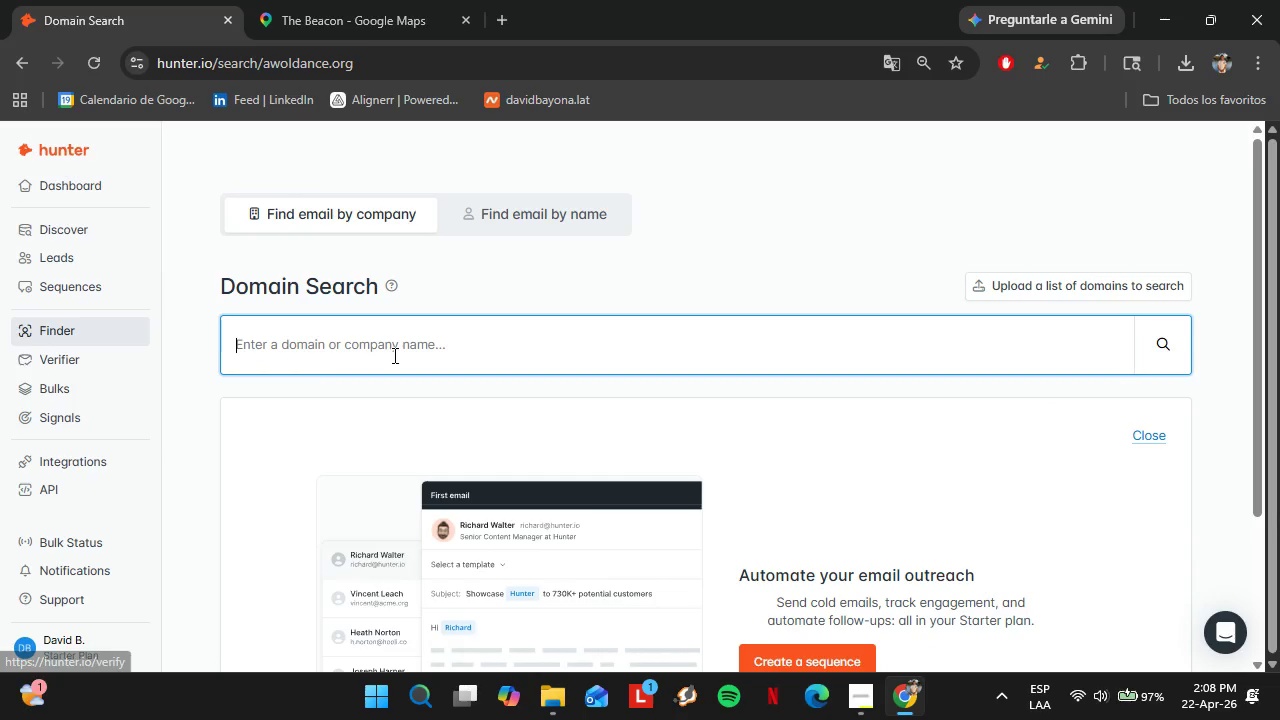 
key(Control+V)
 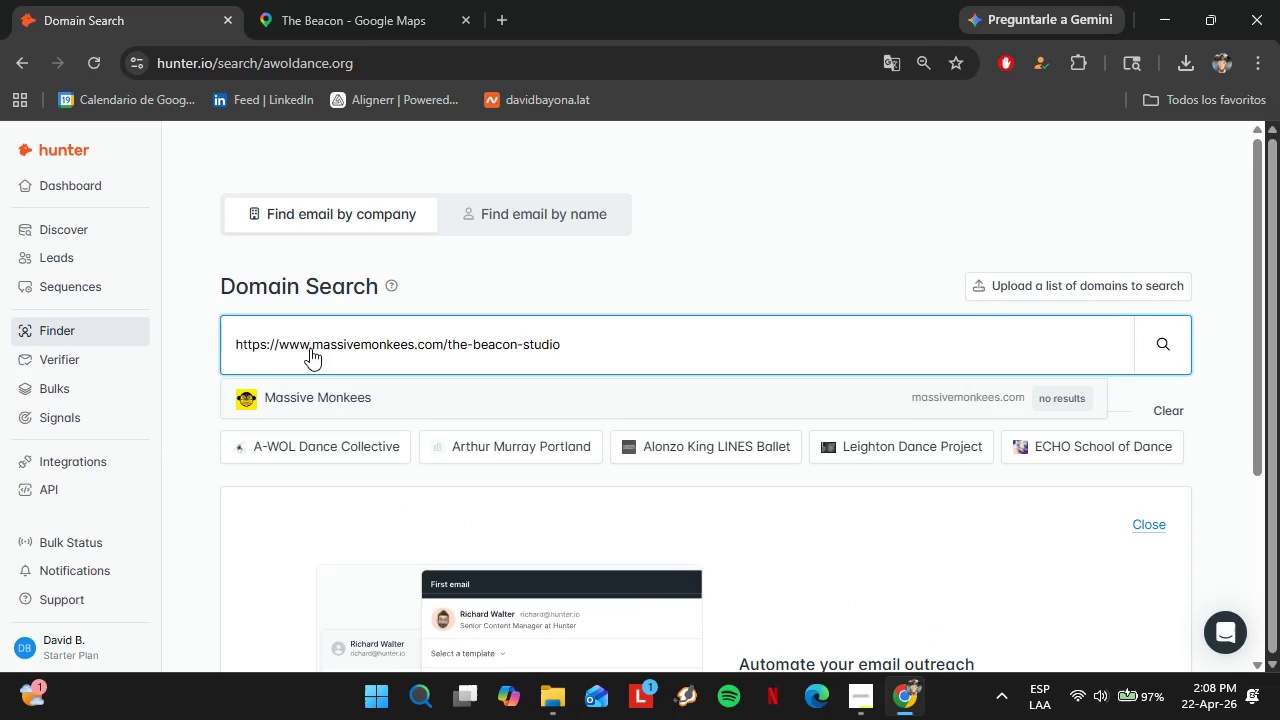 
left_click([288, 0])
 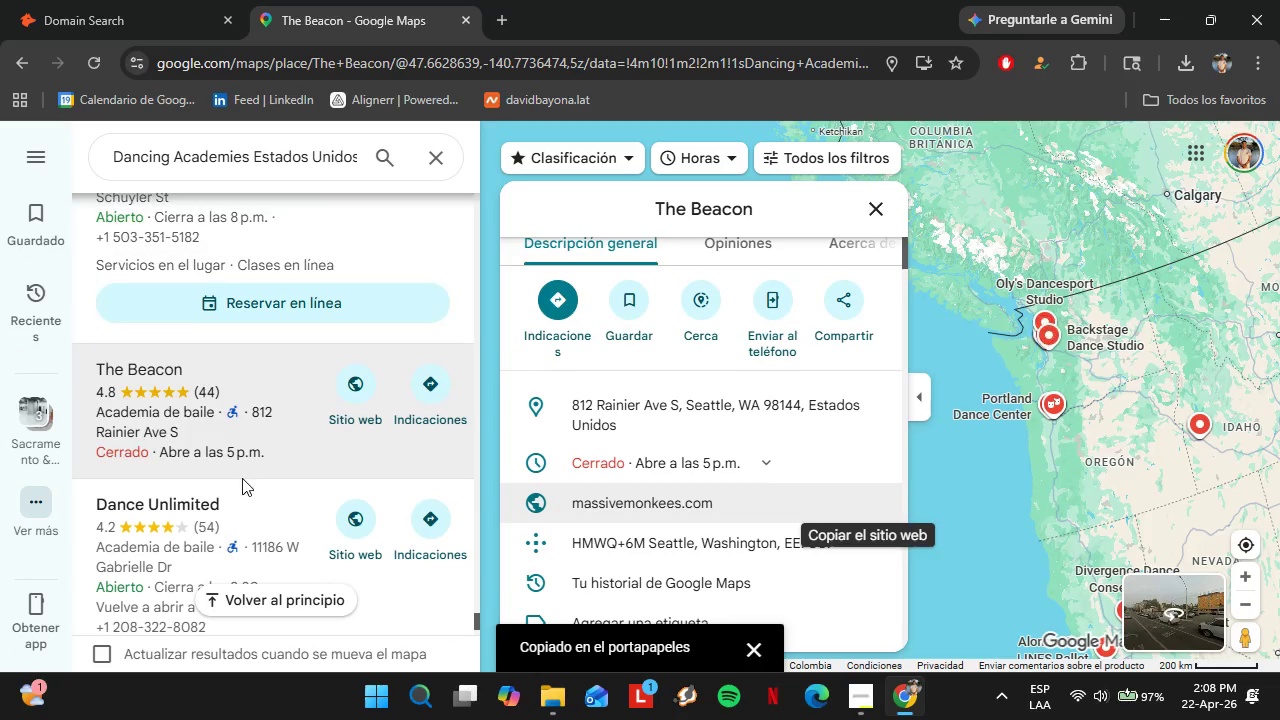 
scroll: coordinate [233, 470], scroll_direction: down, amount: 1.0
 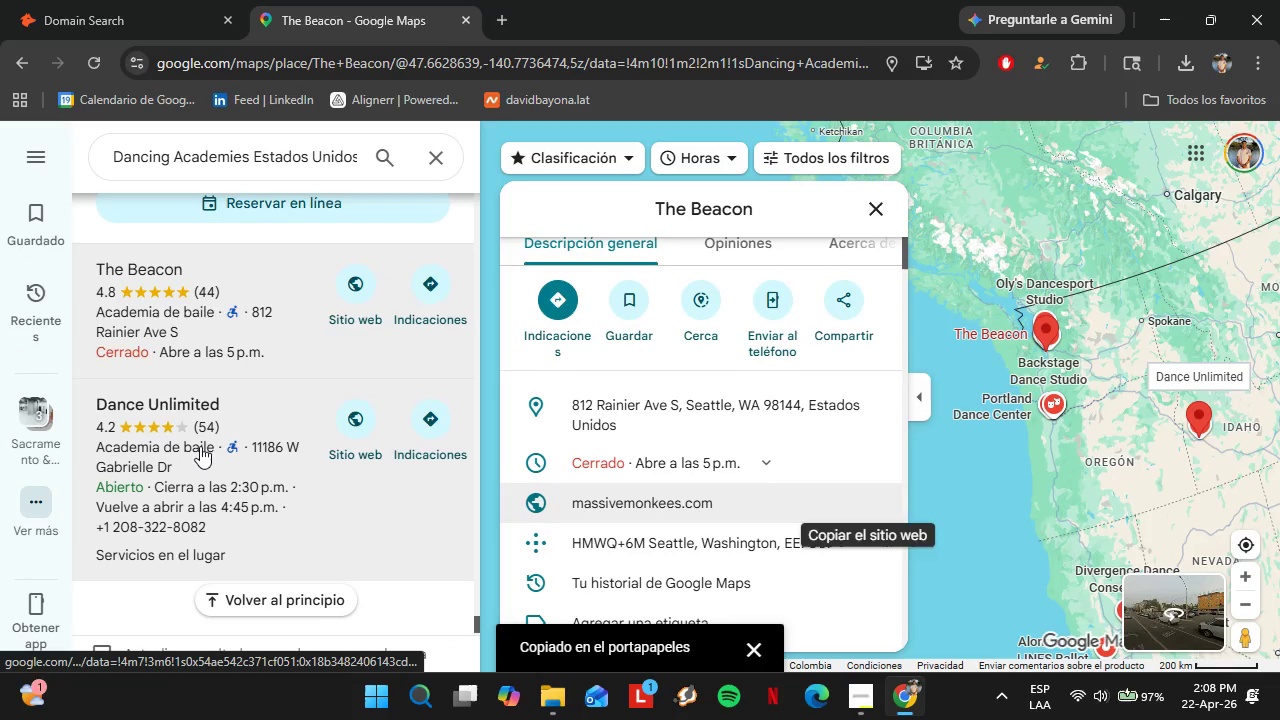 
left_click([200, 446])
 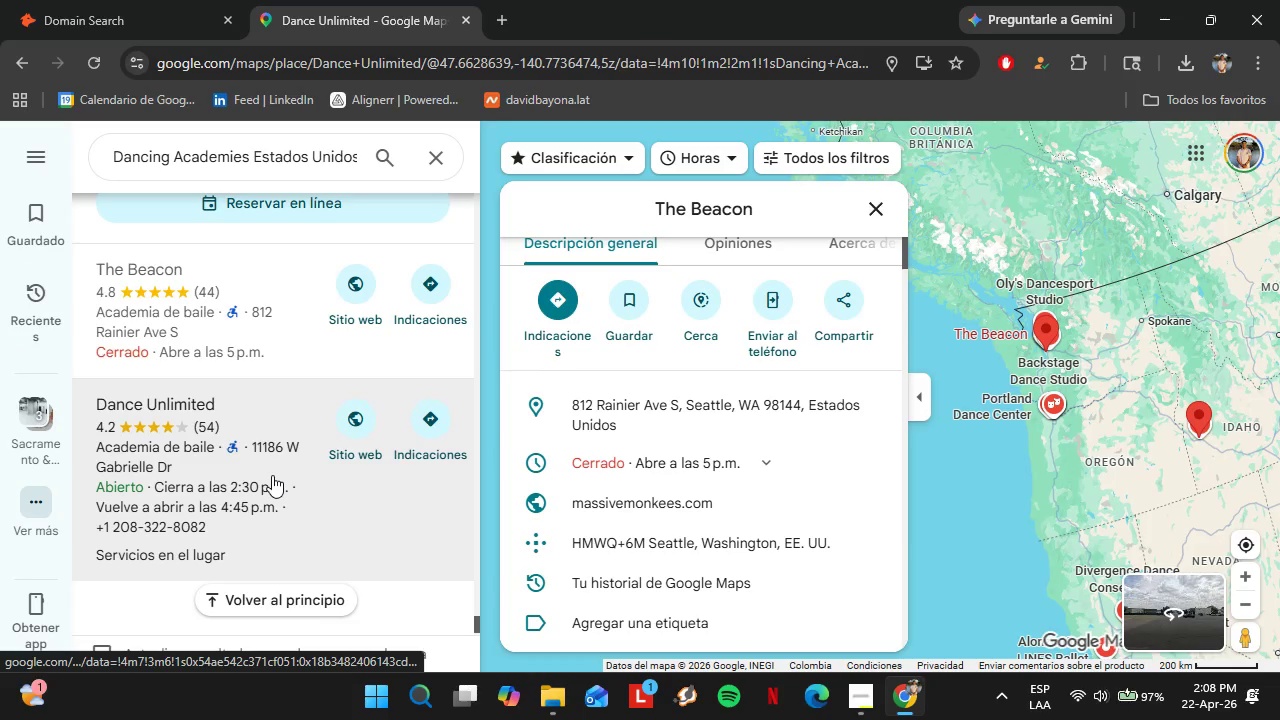 
scroll: coordinate [680, 430], scroll_direction: down, amount: 2.0
 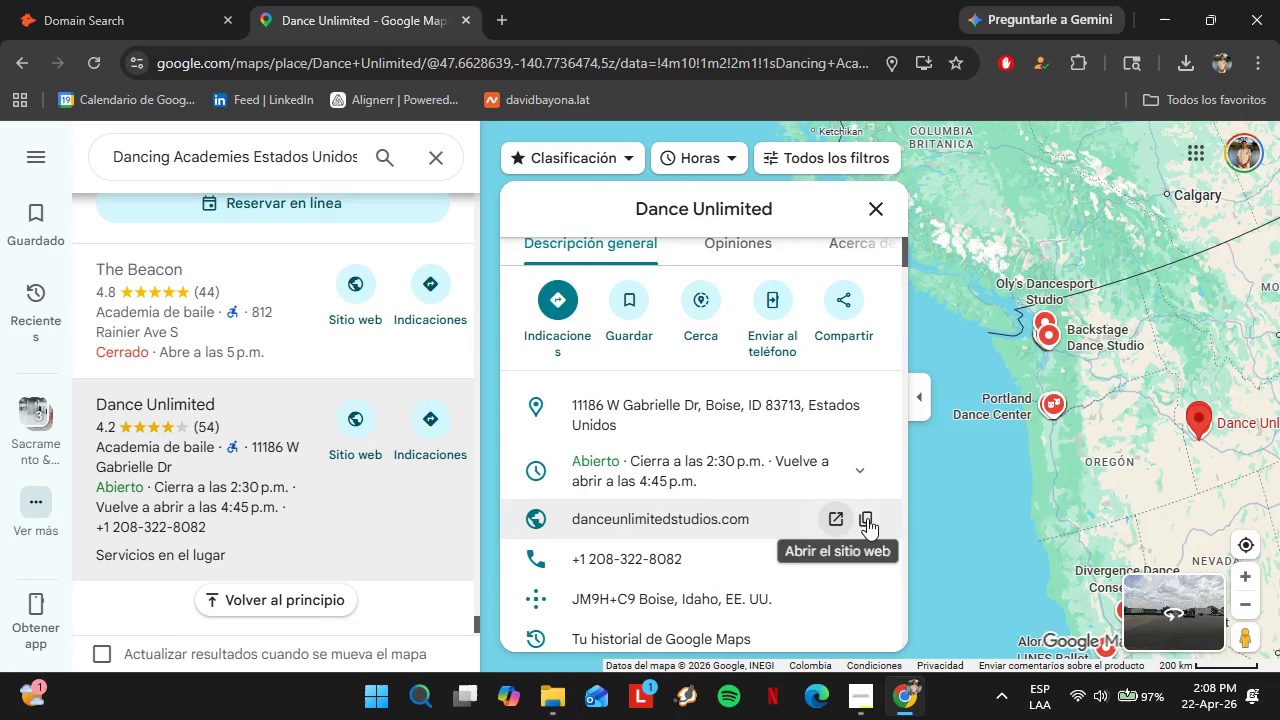 
left_click([870, 516])
 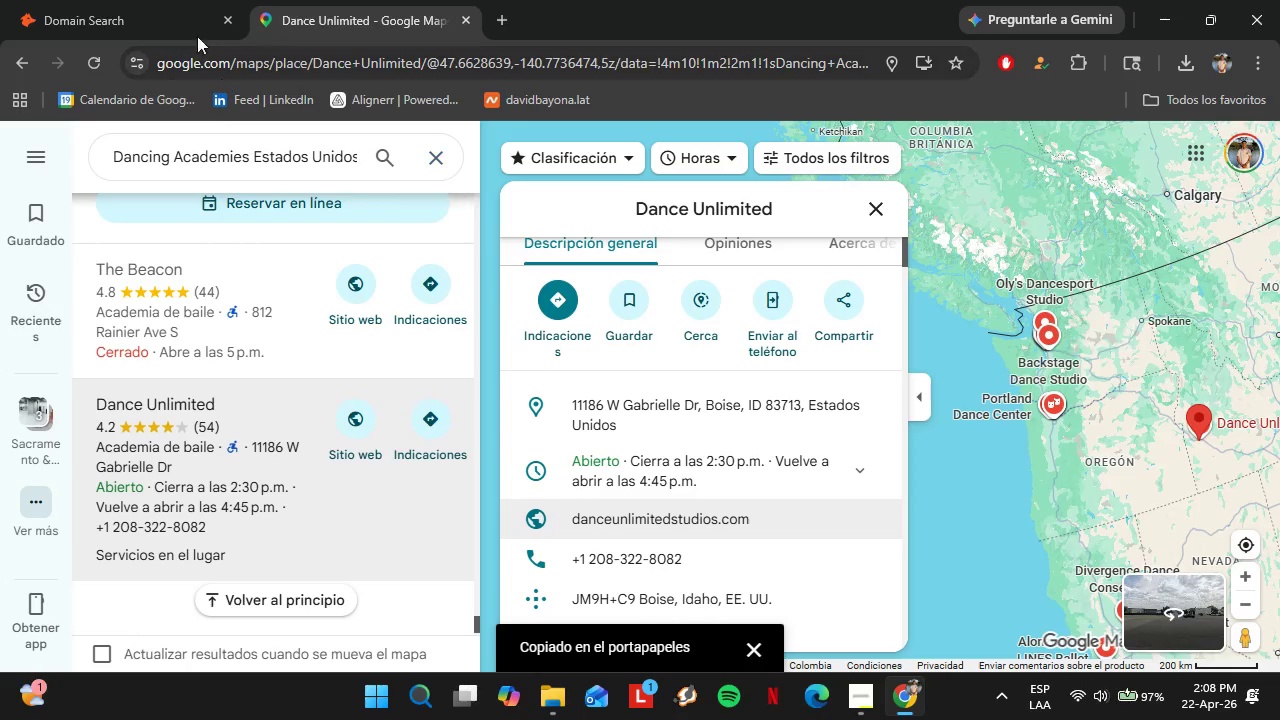 
left_click([180, 0])
 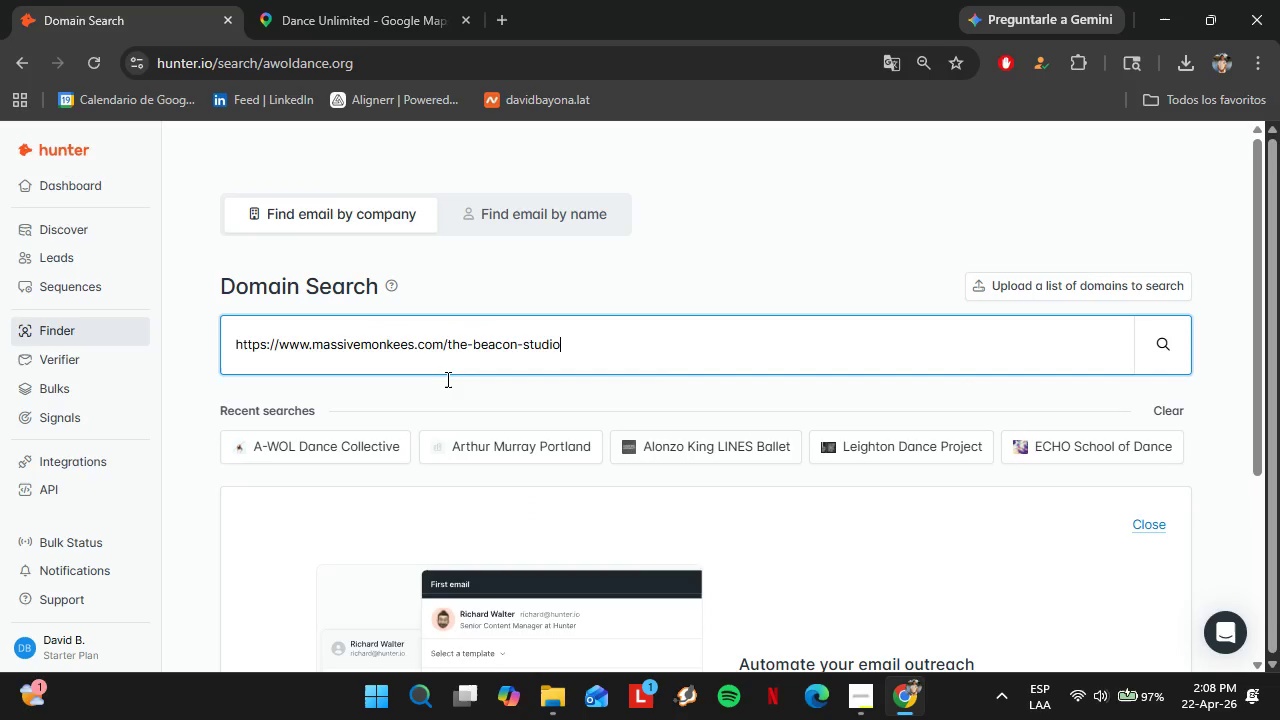 
double_click([437, 364])
 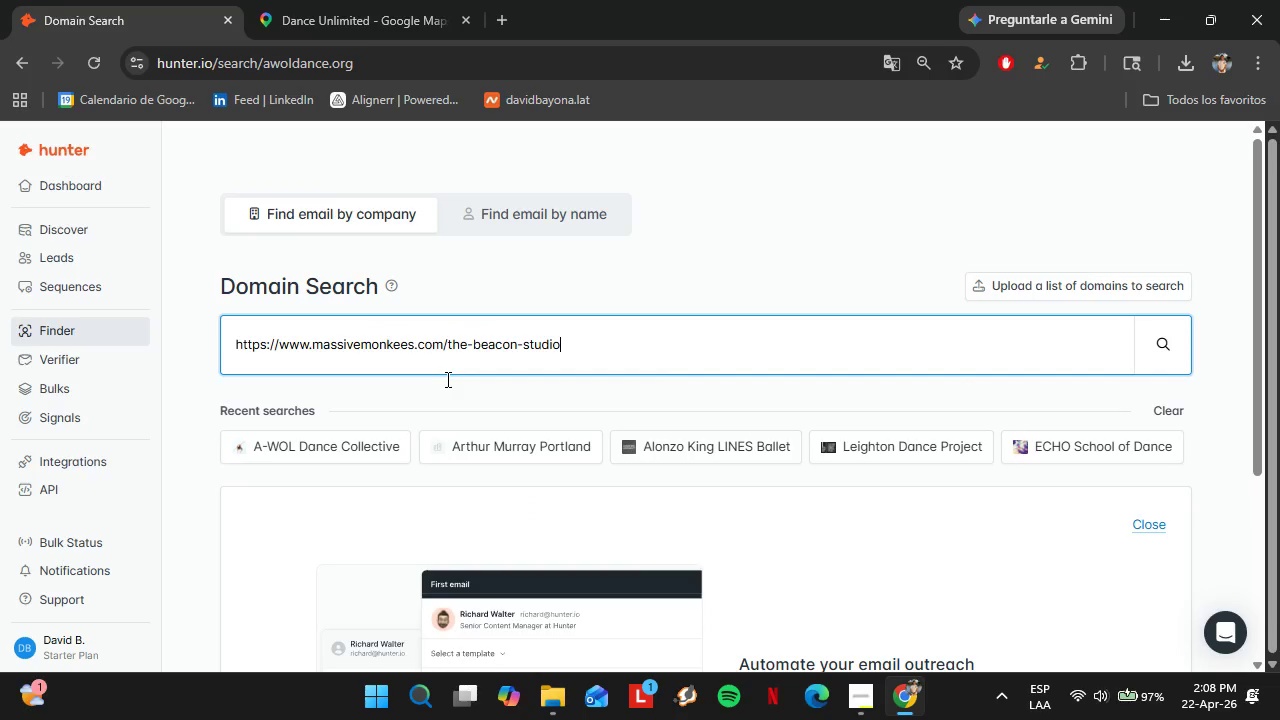 
triple_click([437, 364])
 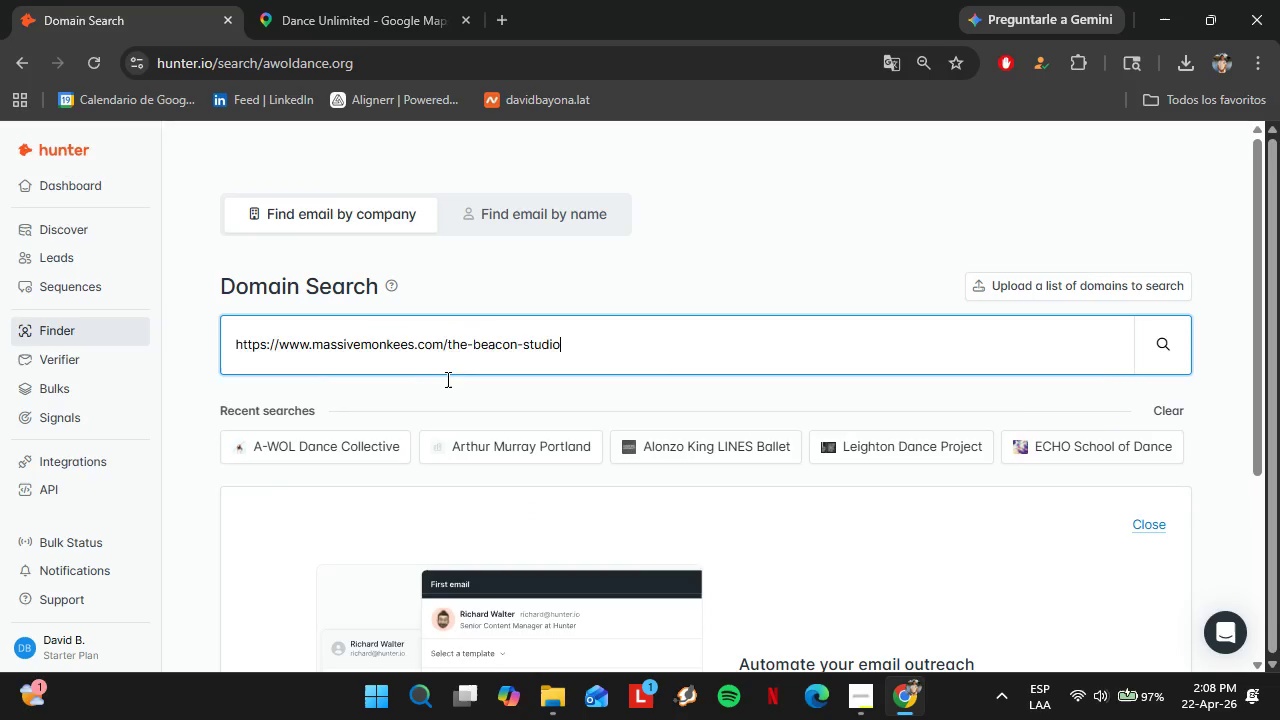 
key(Control+V)
 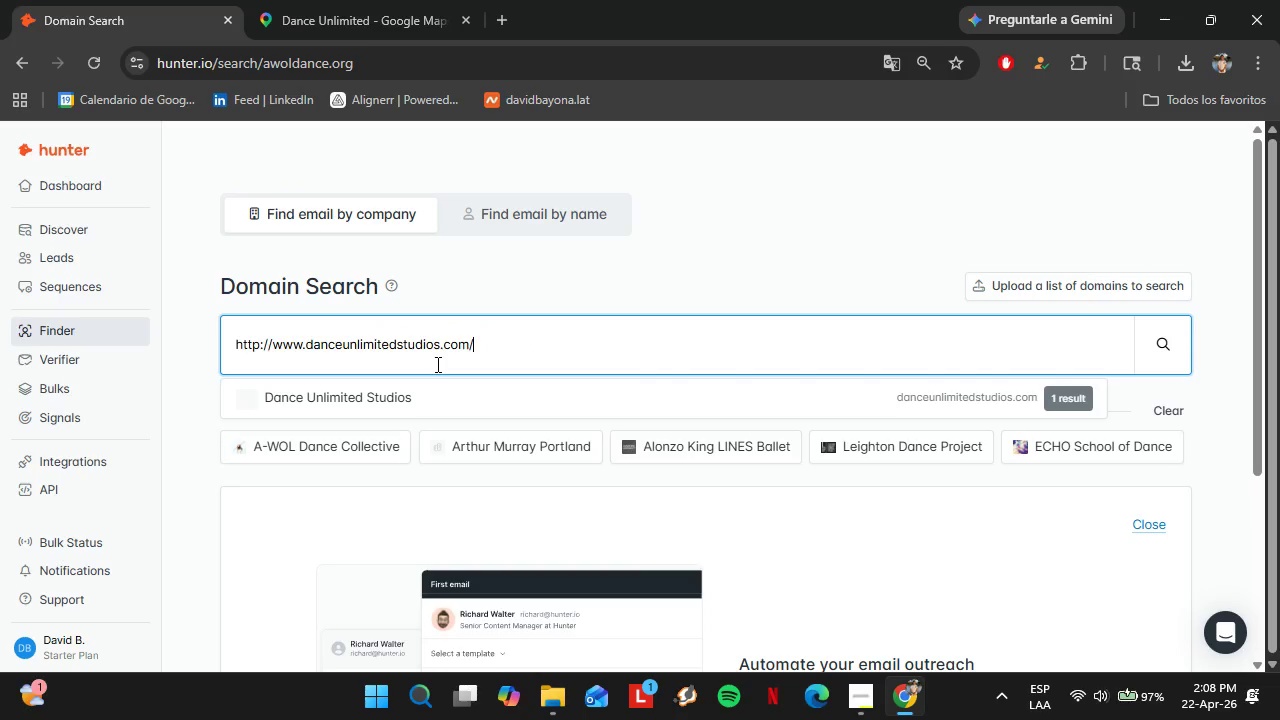 
key(Enter)
 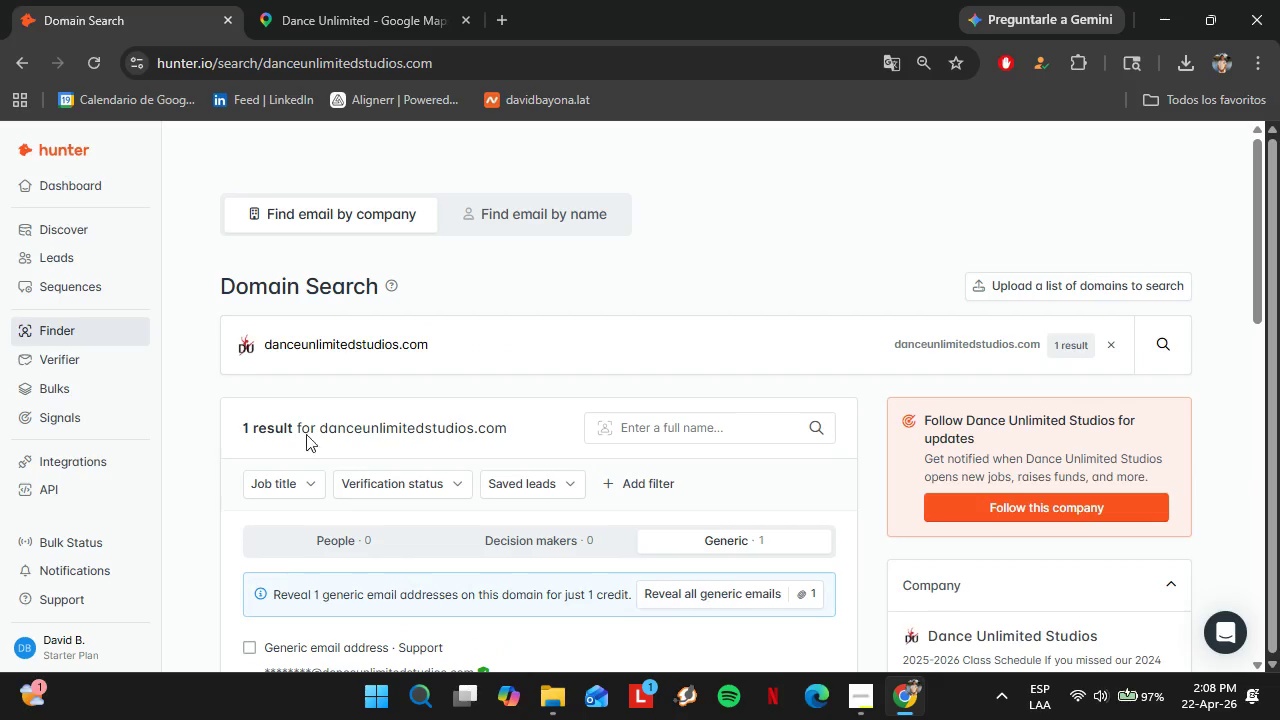 
left_click([425, 0])
 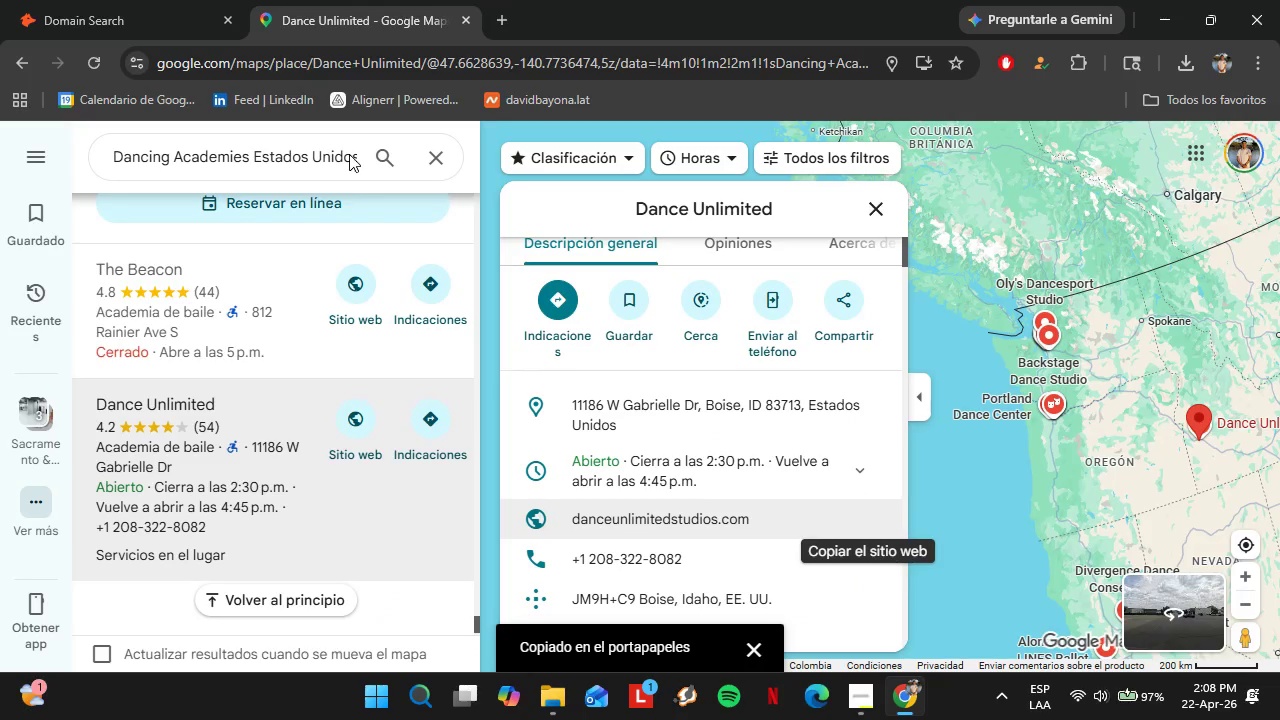 
scroll: coordinate [205, 408], scroll_direction: down, amount: 3.0
 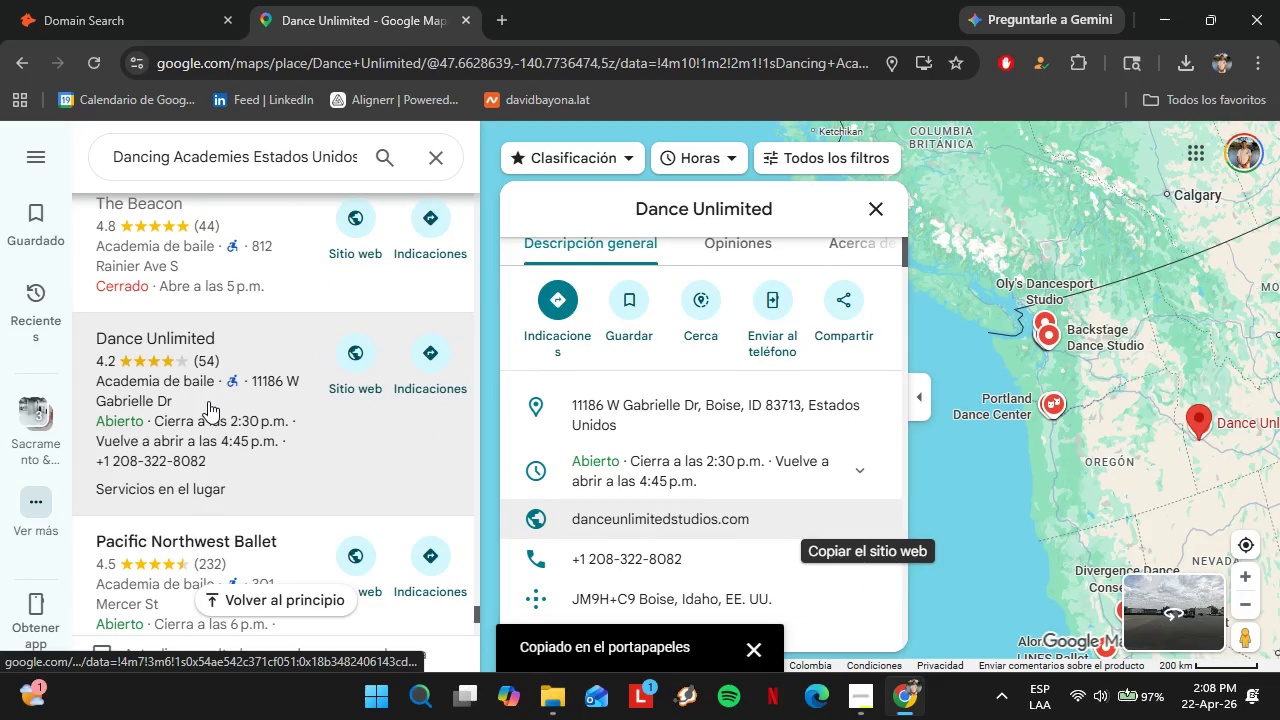 
left_click([187, 430])
 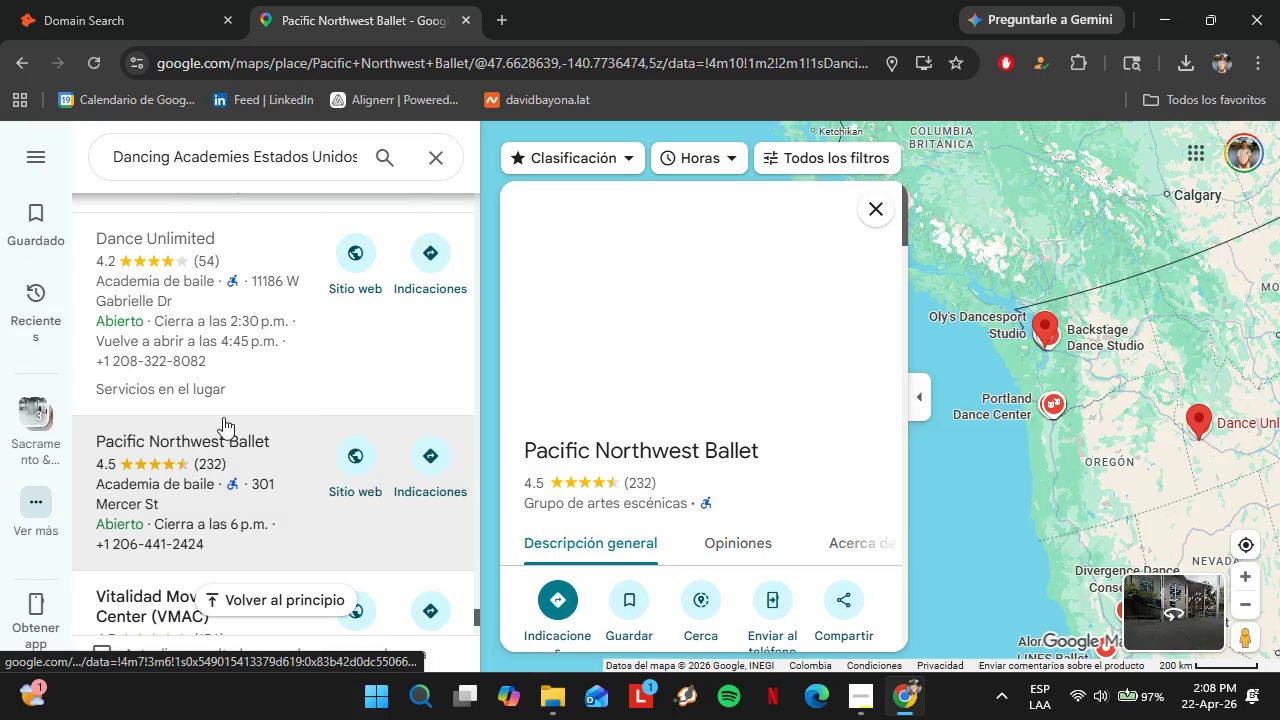 
scroll: coordinate [792, 415], scroll_direction: down, amount: 4.0
 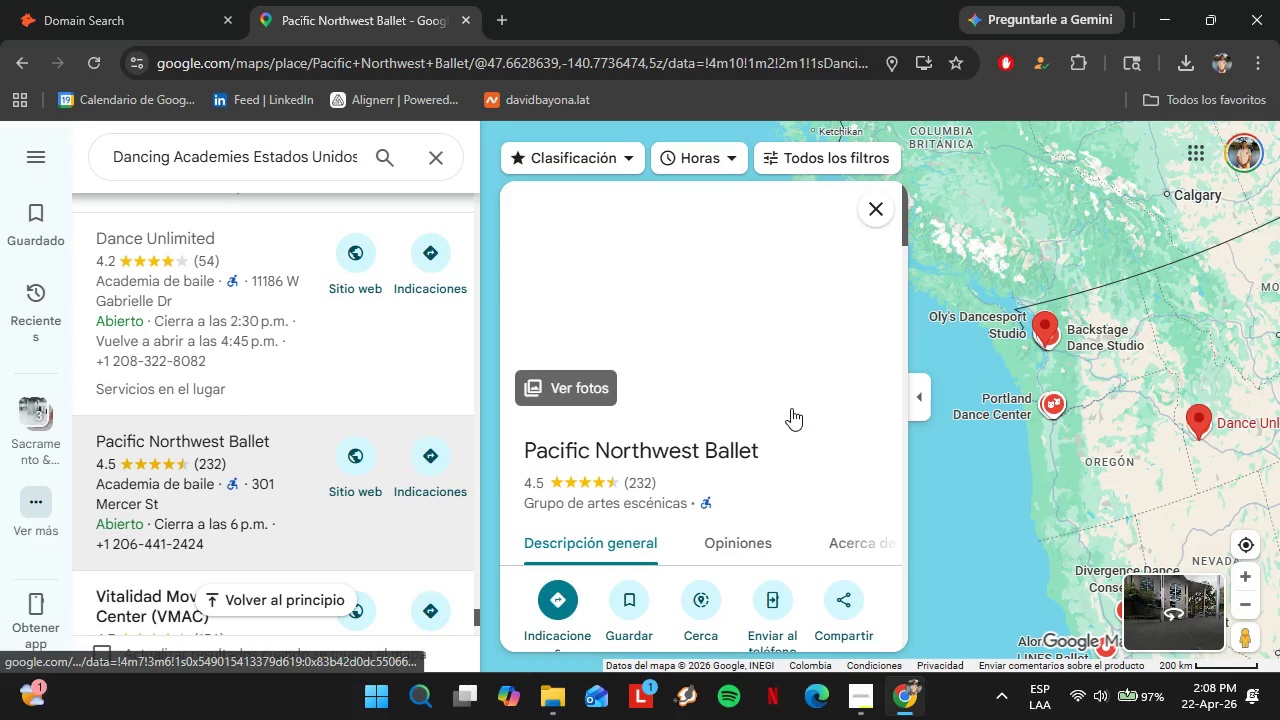 
left_click([874, 449])
 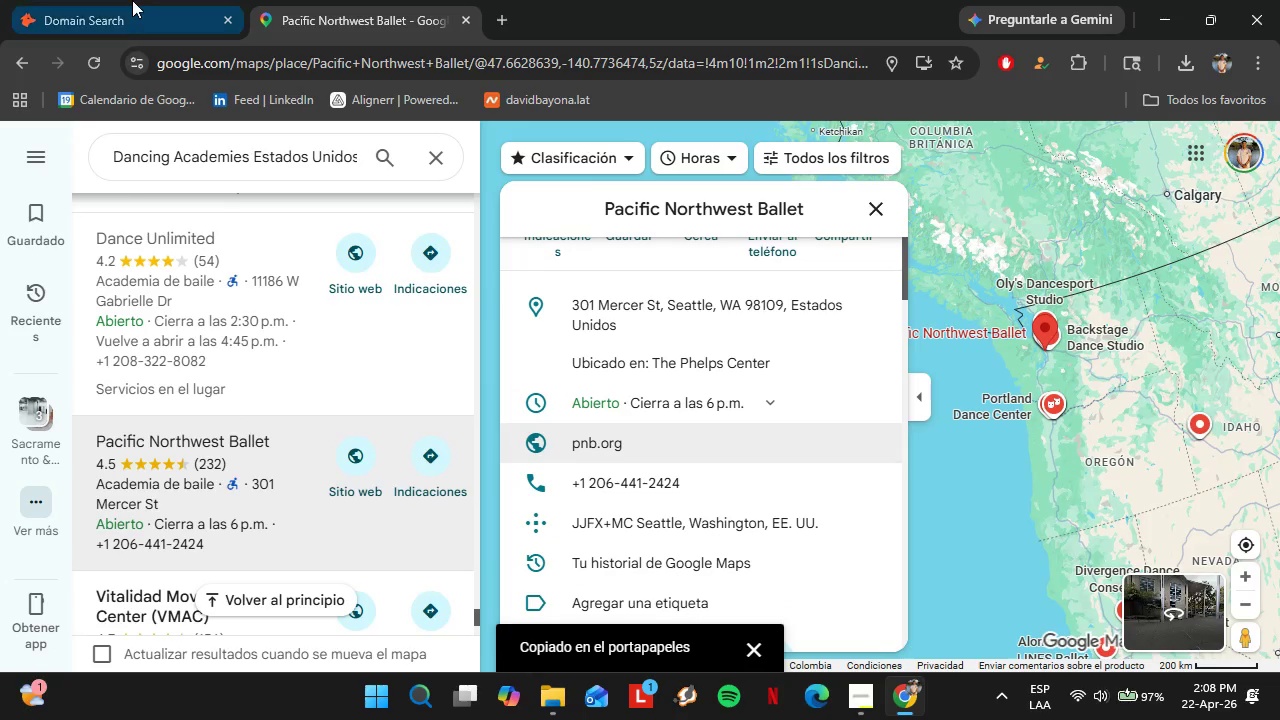 
scroll: coordinate [791, 415], scroll_direction: down, amount: 1.0
 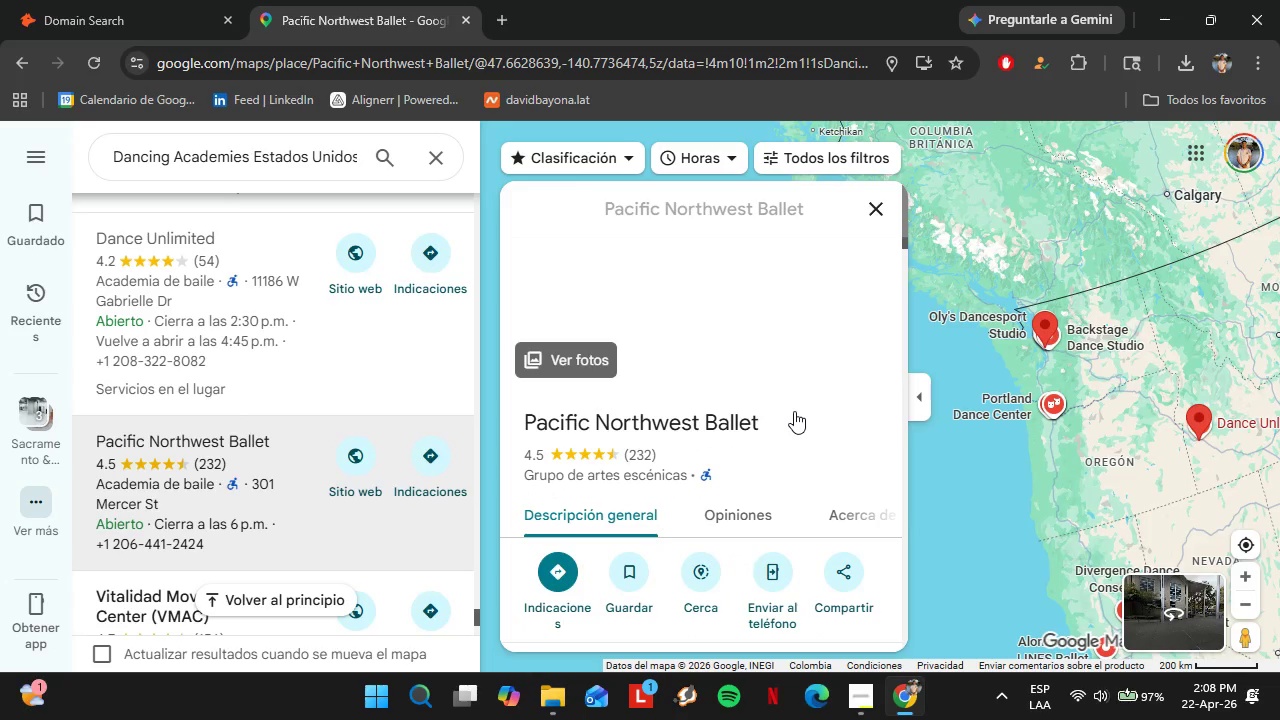 
left_click([131, 0])
 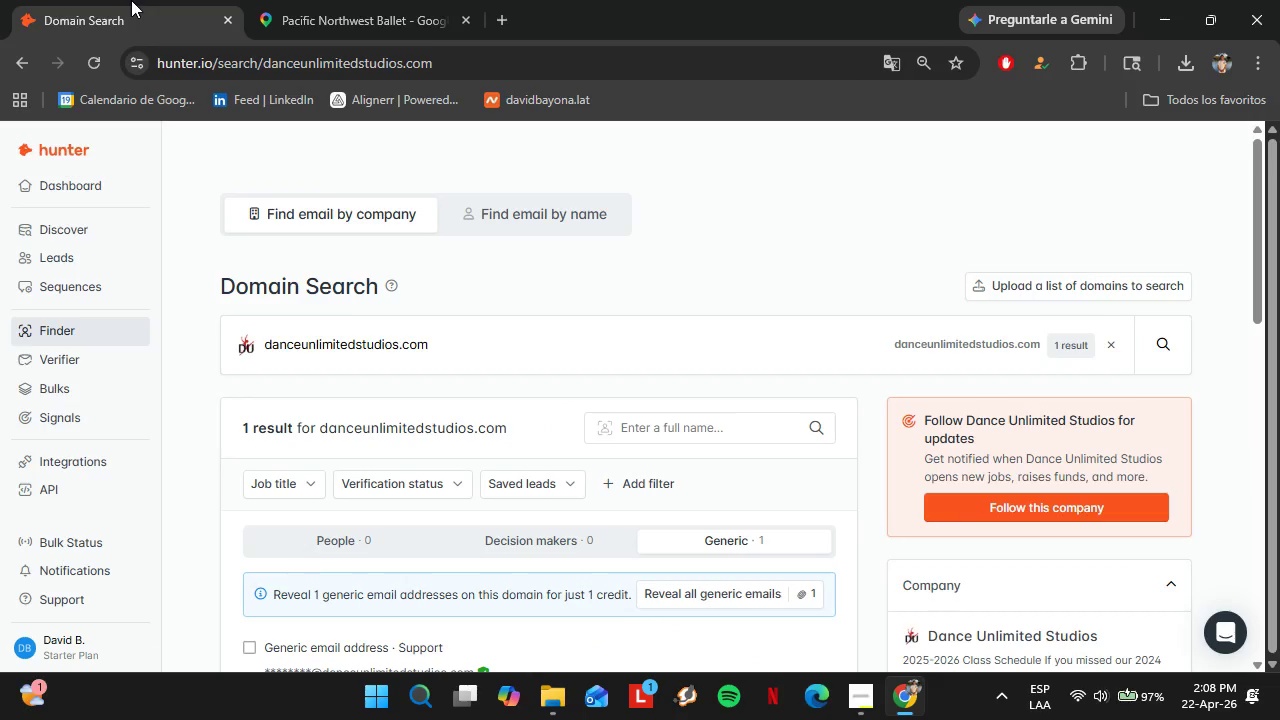 
double_click([419, 360])
 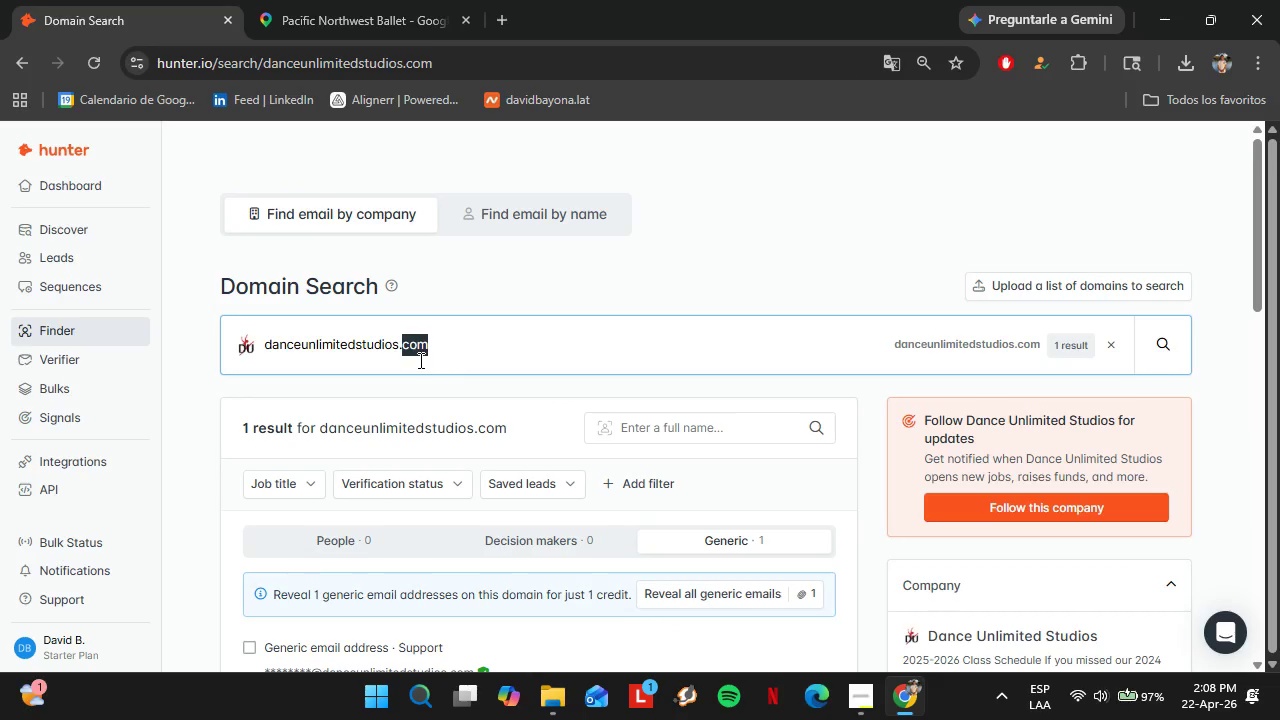 
triple_click([419, 360])
 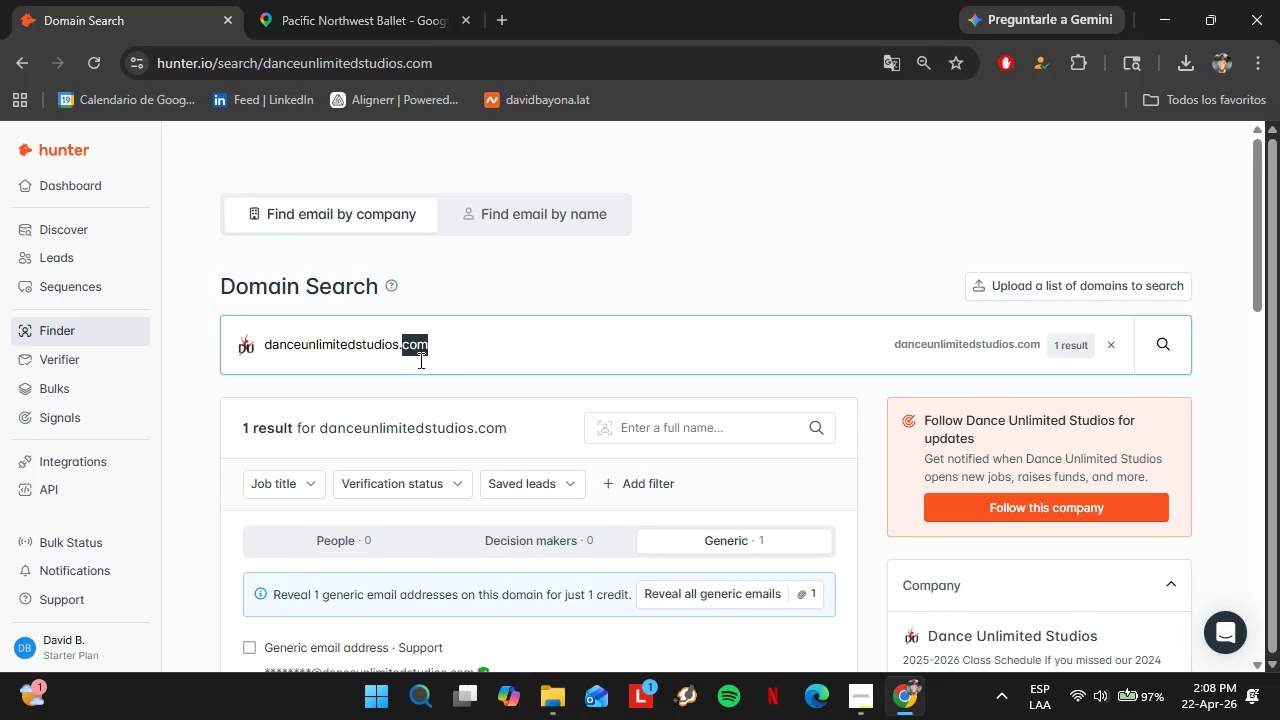 
key(Control+V)
 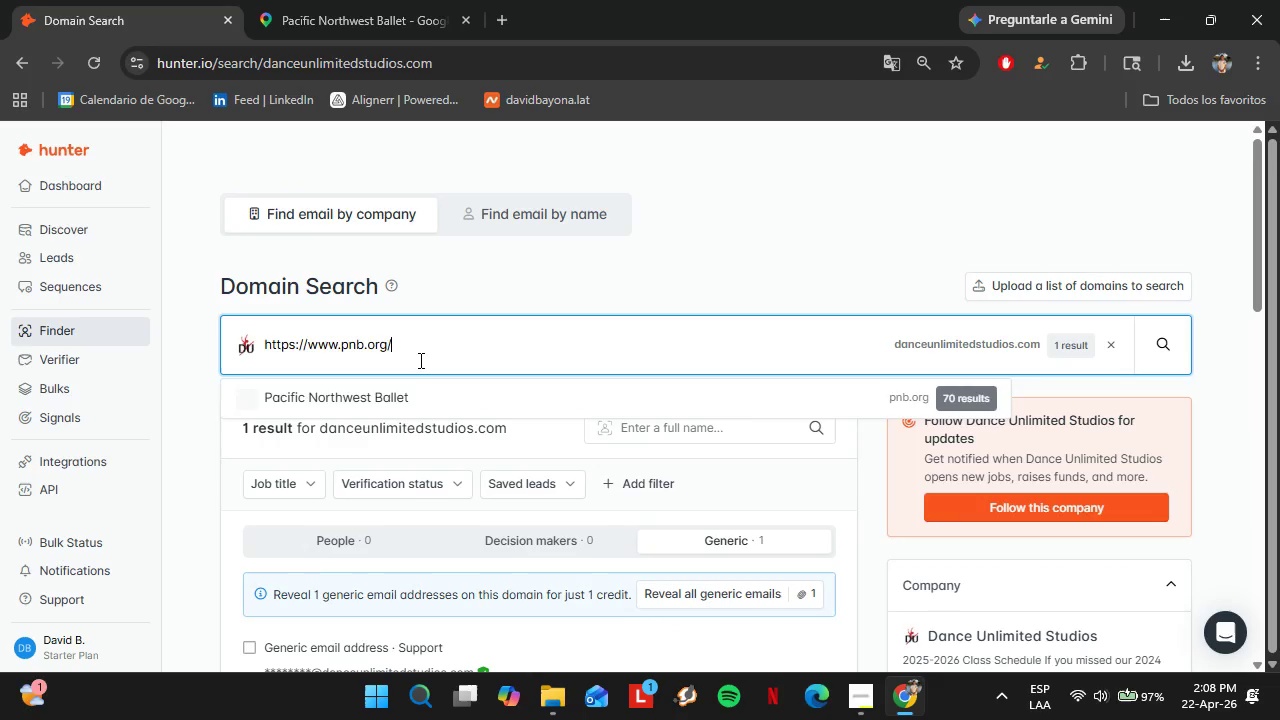 
key(Enter)
 